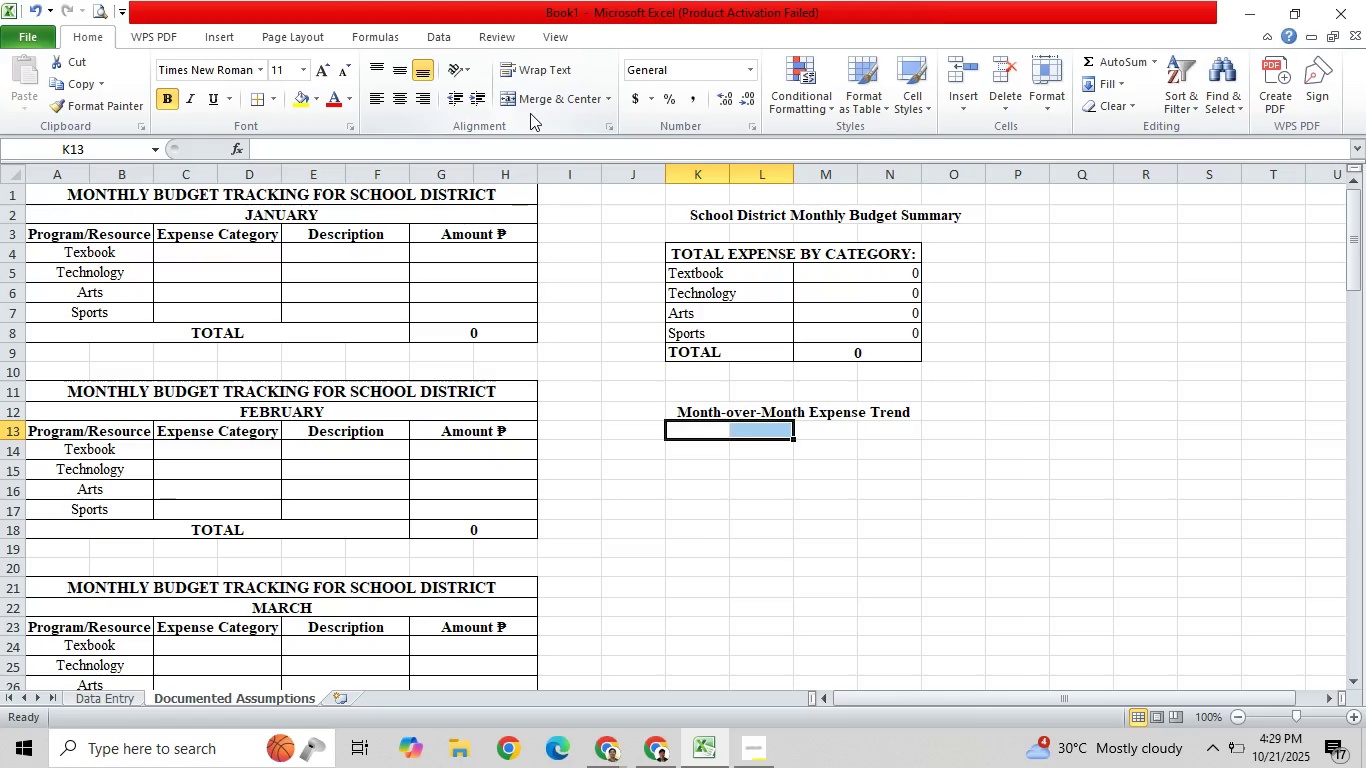 
left_click([533, 102])
 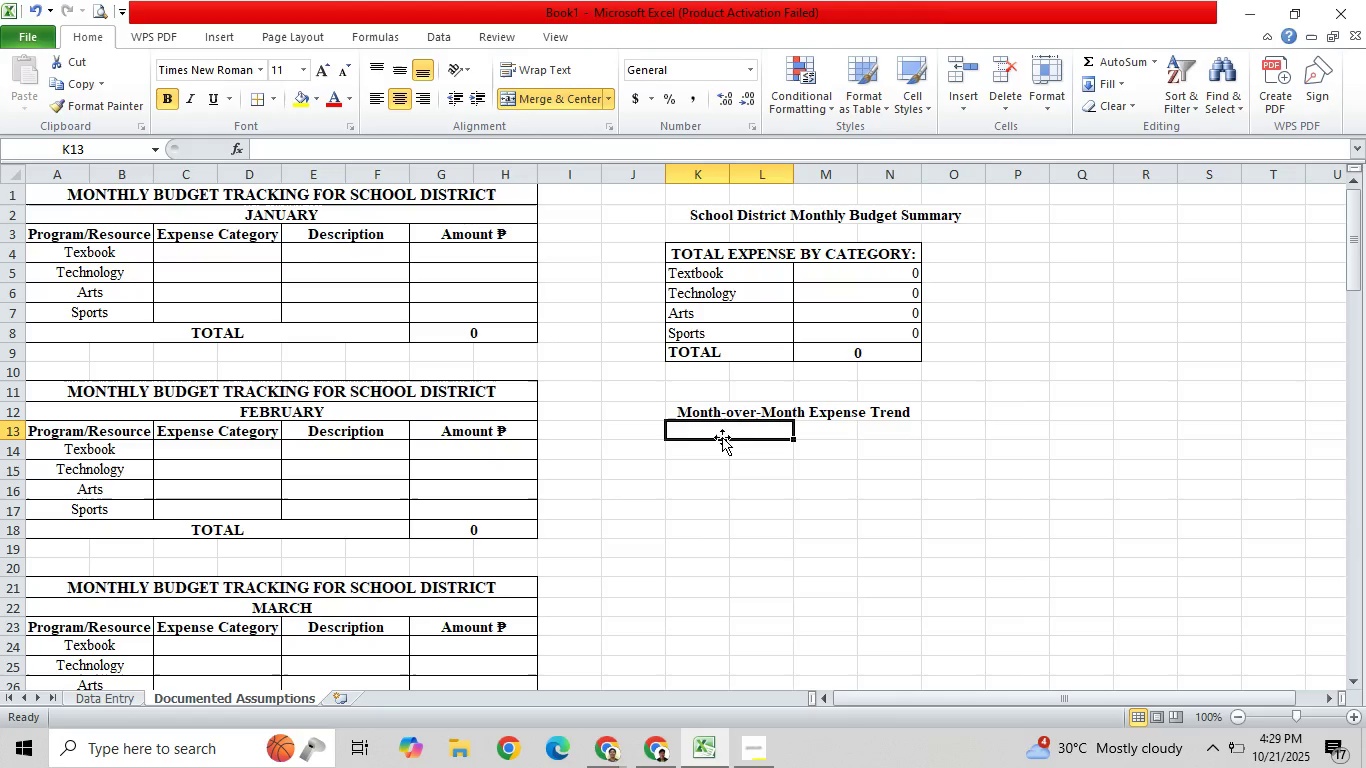 
double_click([725, 429])
 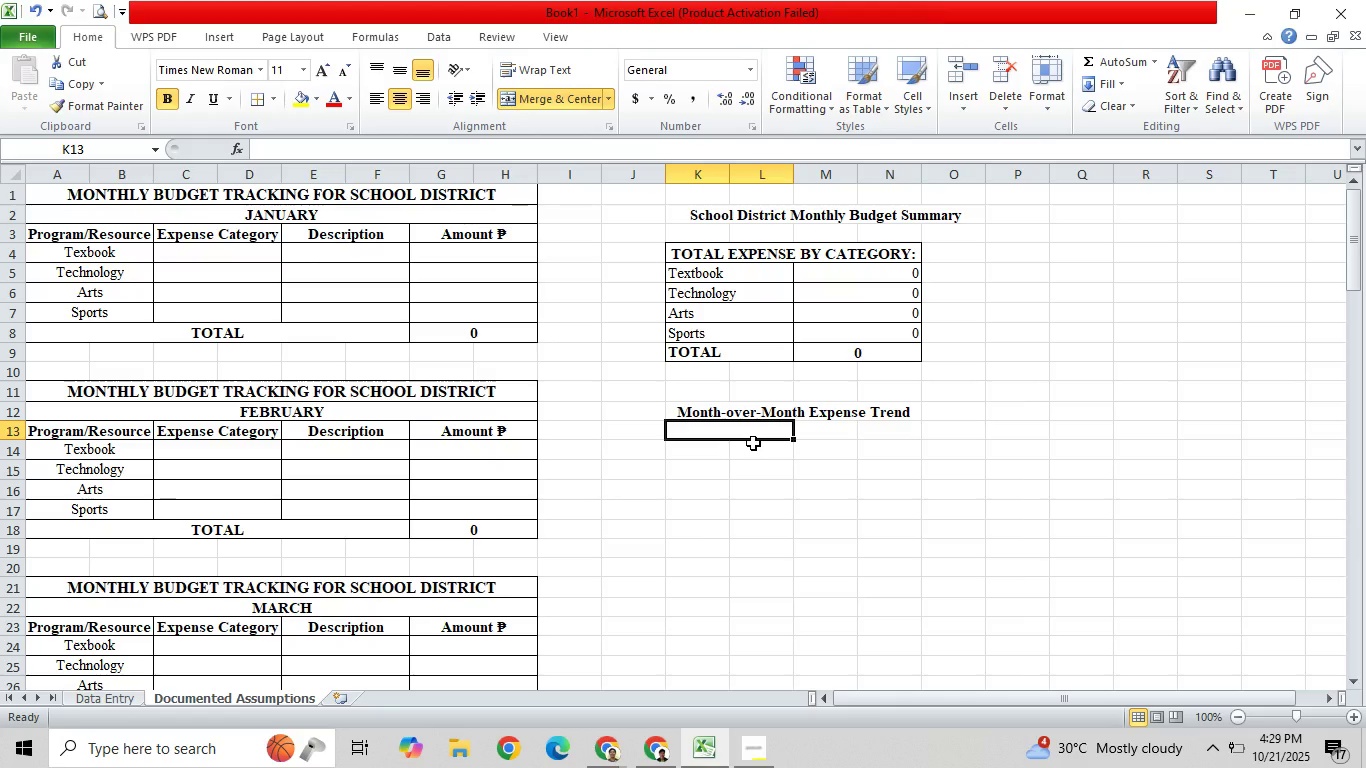 
type(MONTH)
key(Backspace)
key(Backspace)
type(H)
 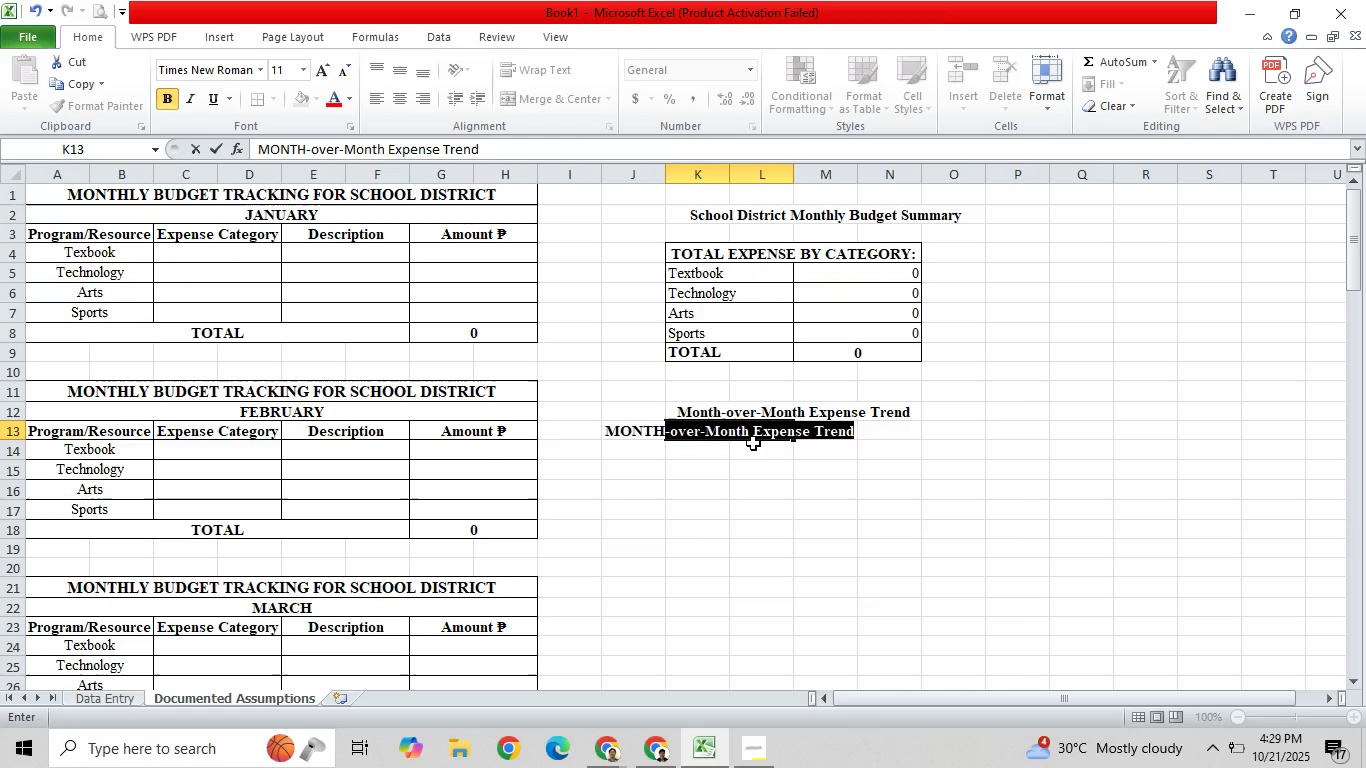 
key(ArrowRight)
 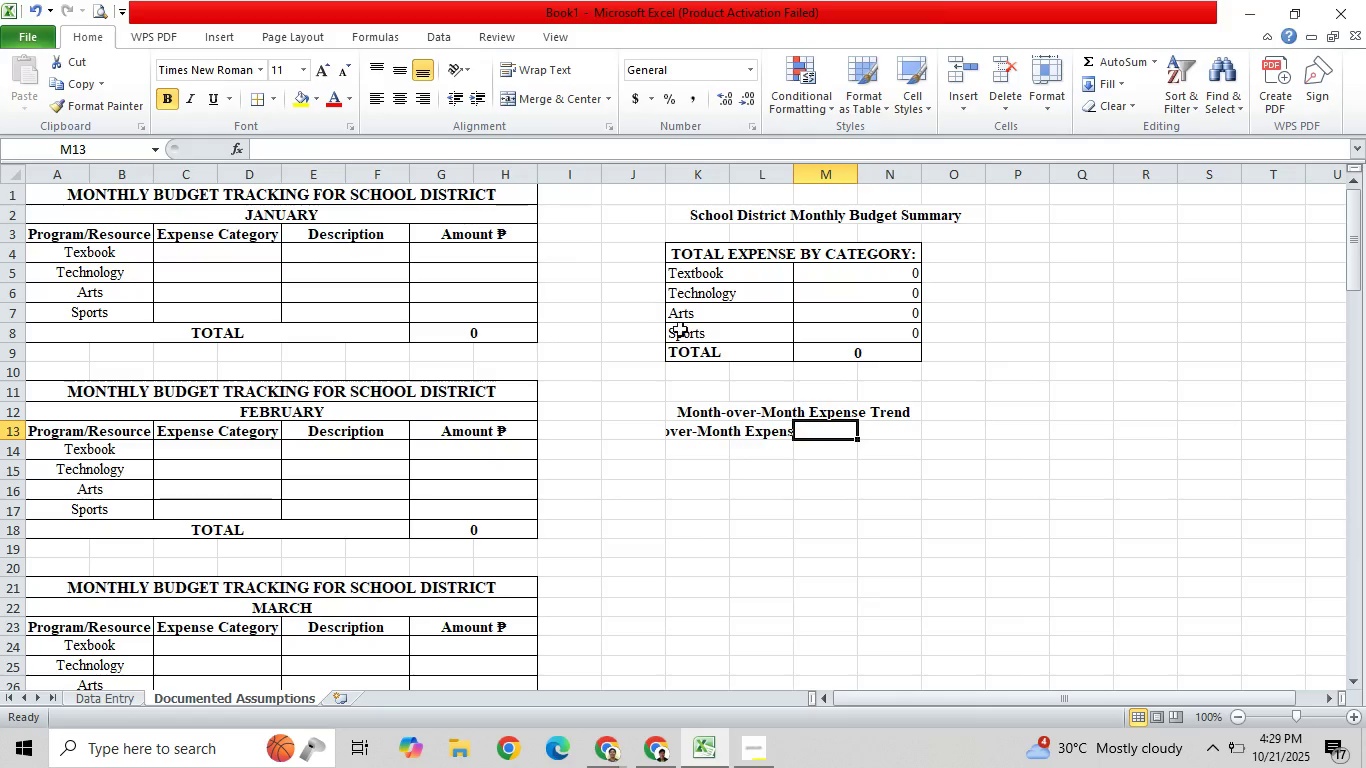 
left_click([769, 433])
 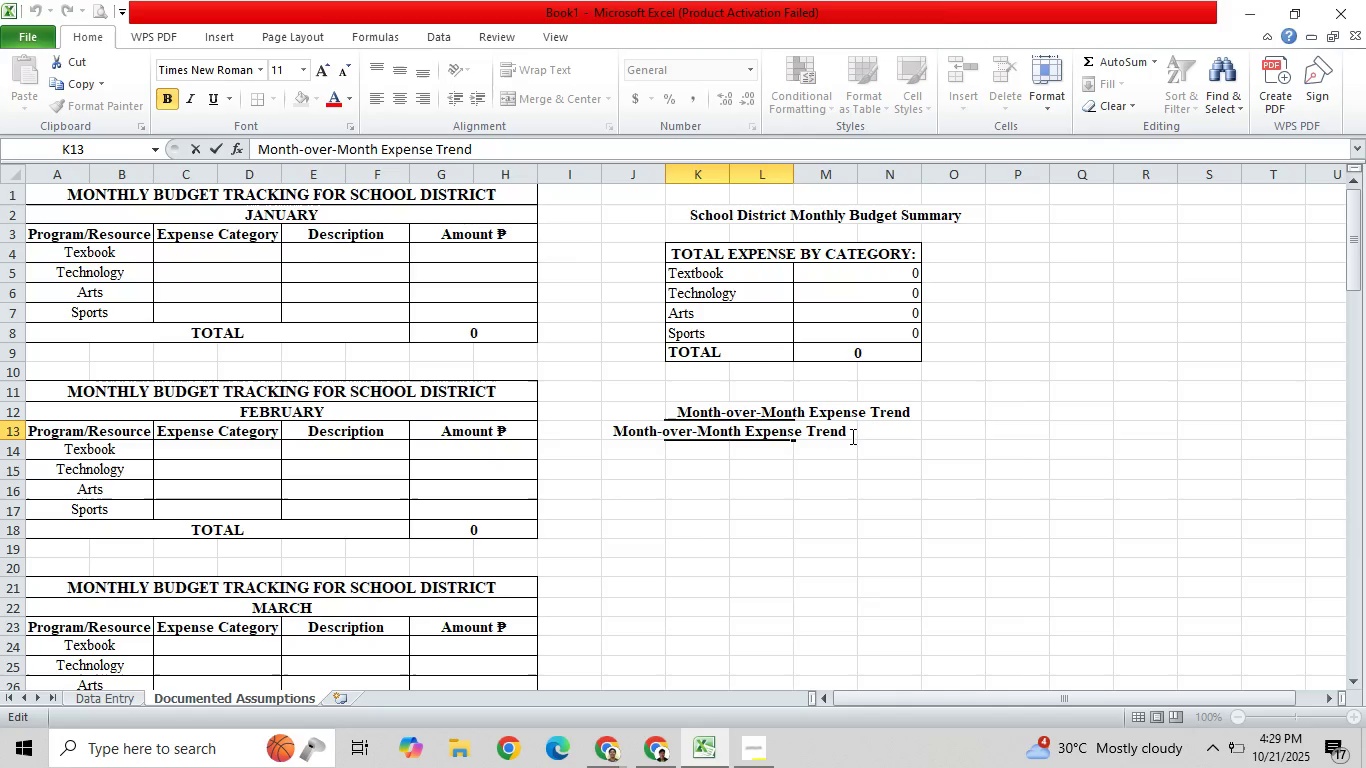 
left_click([850, 430])
 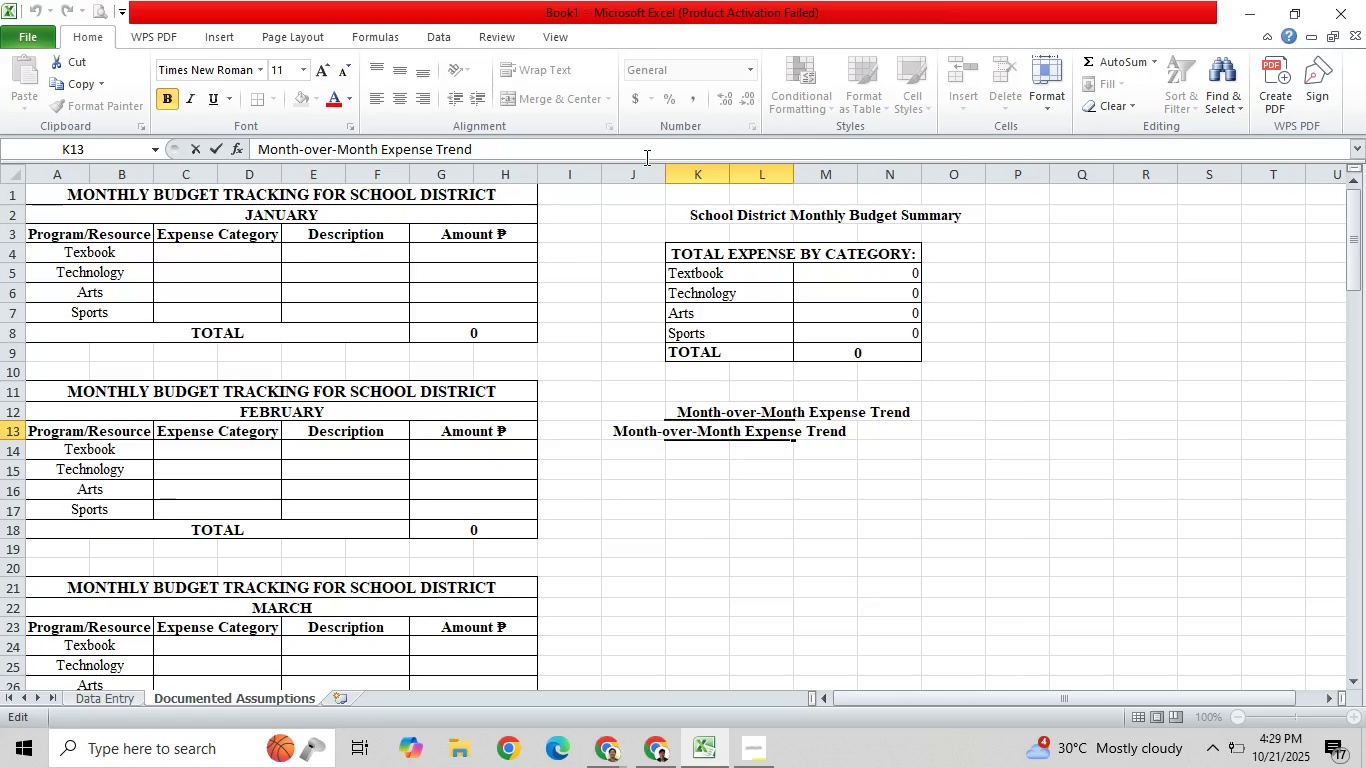 
hold_key(key=Backspace, duration=0.8)
 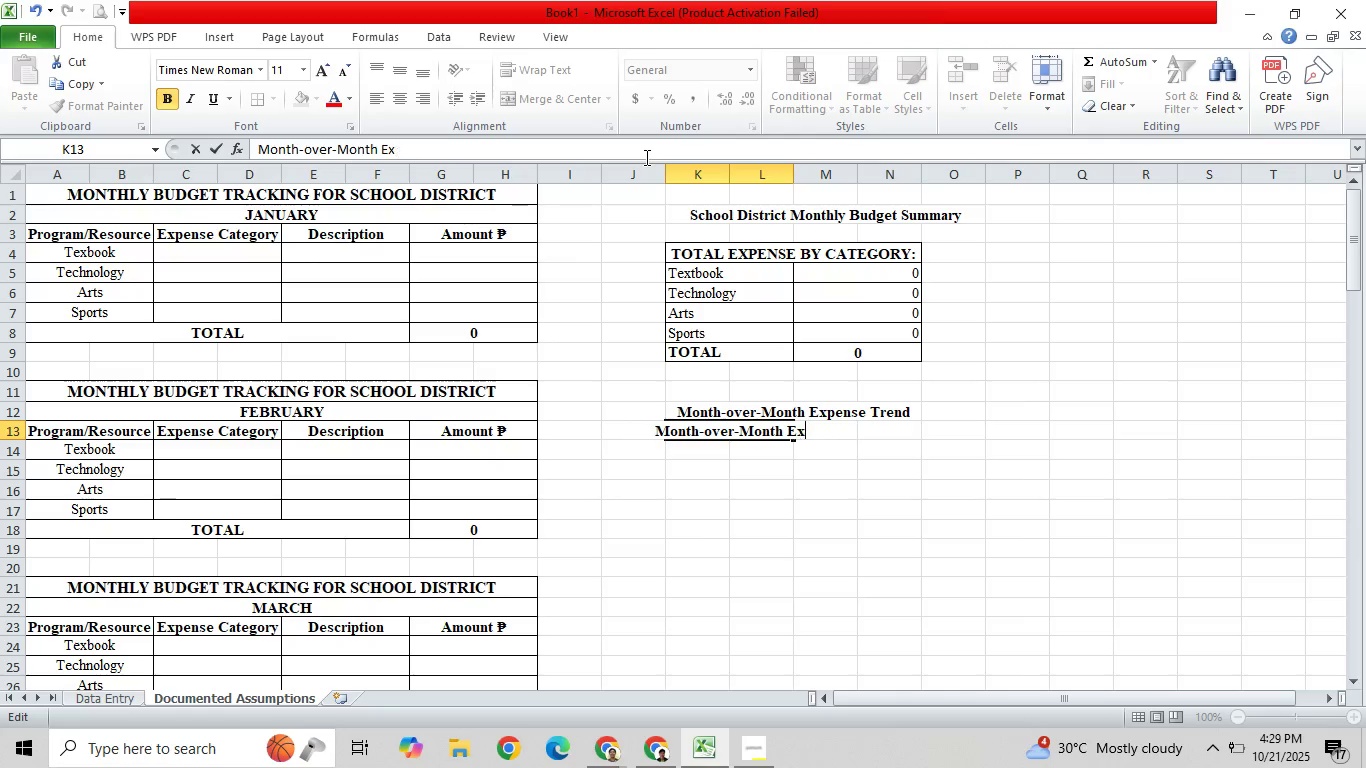 
hold_key(key=Backspace, duration=0.88)
 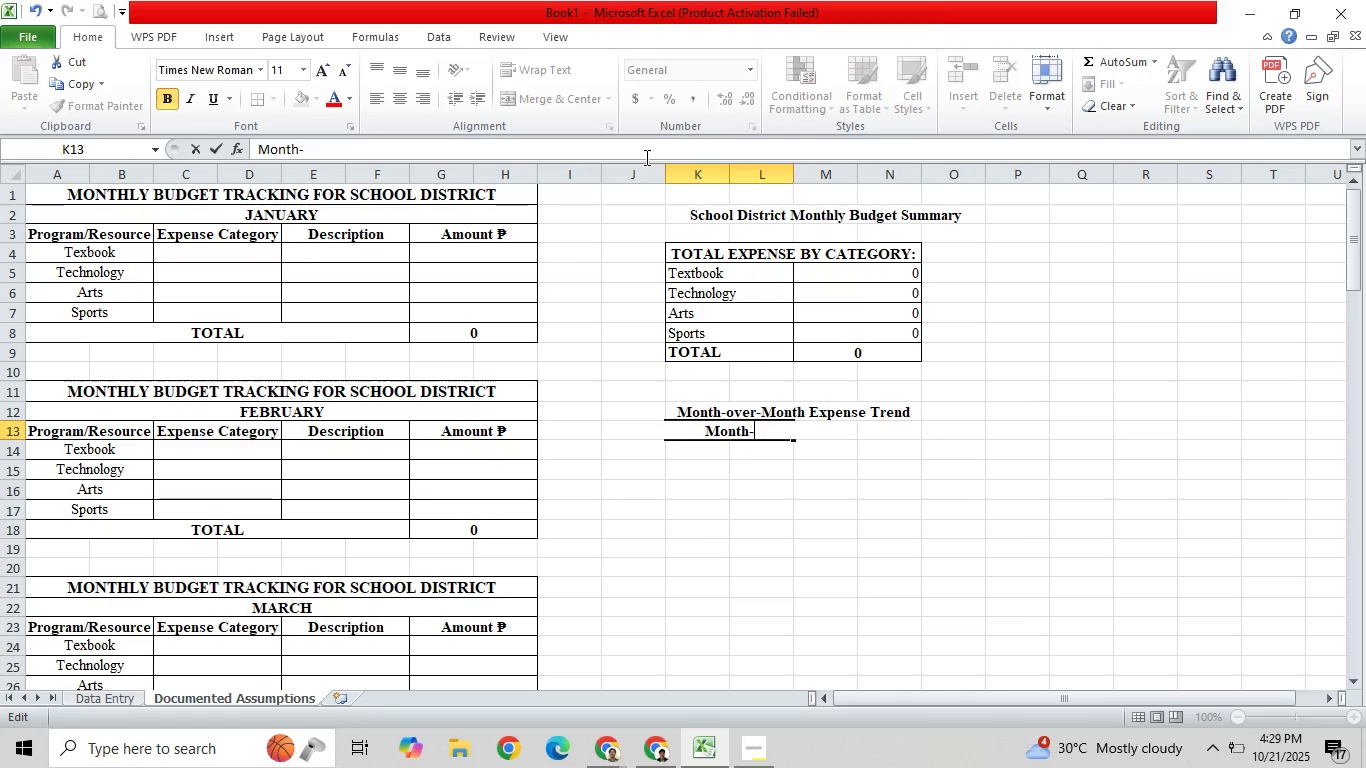 
key(Backspace)
 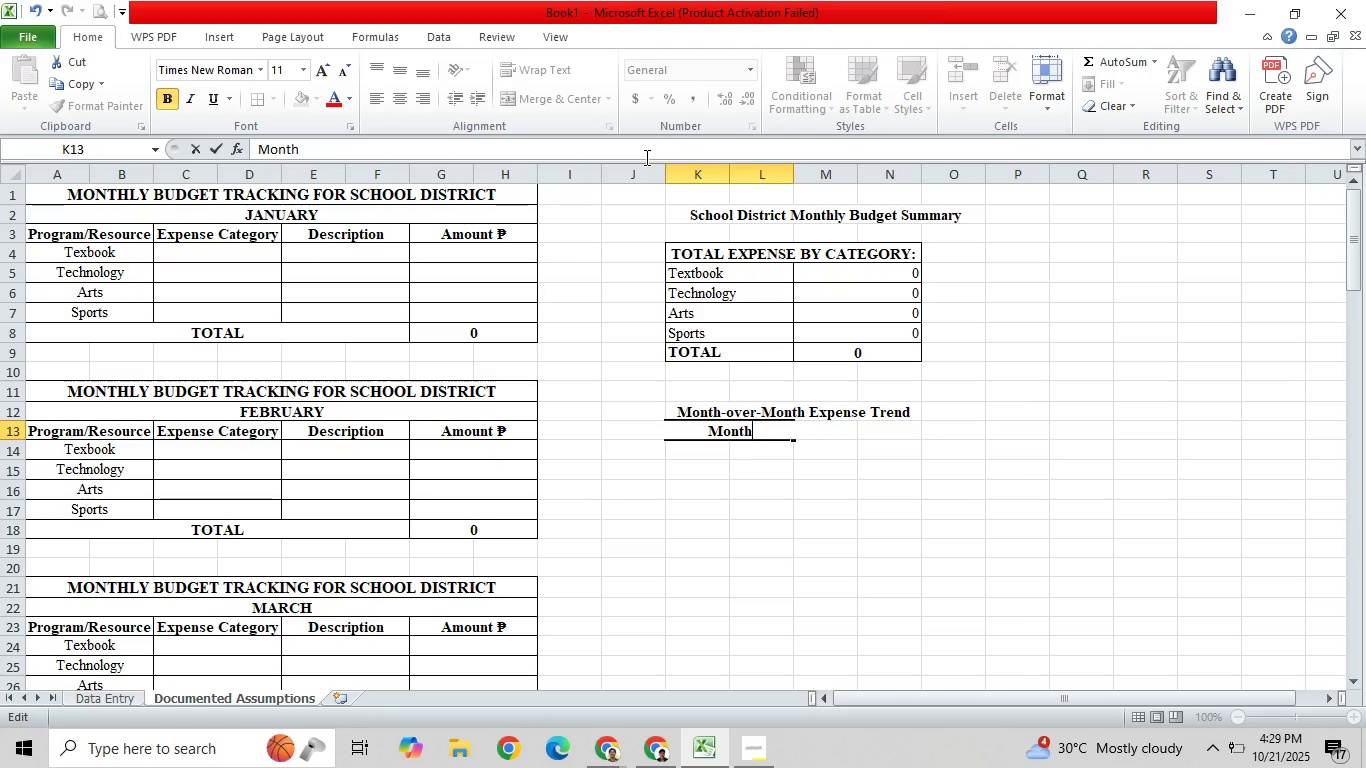 
key(Backspace)
 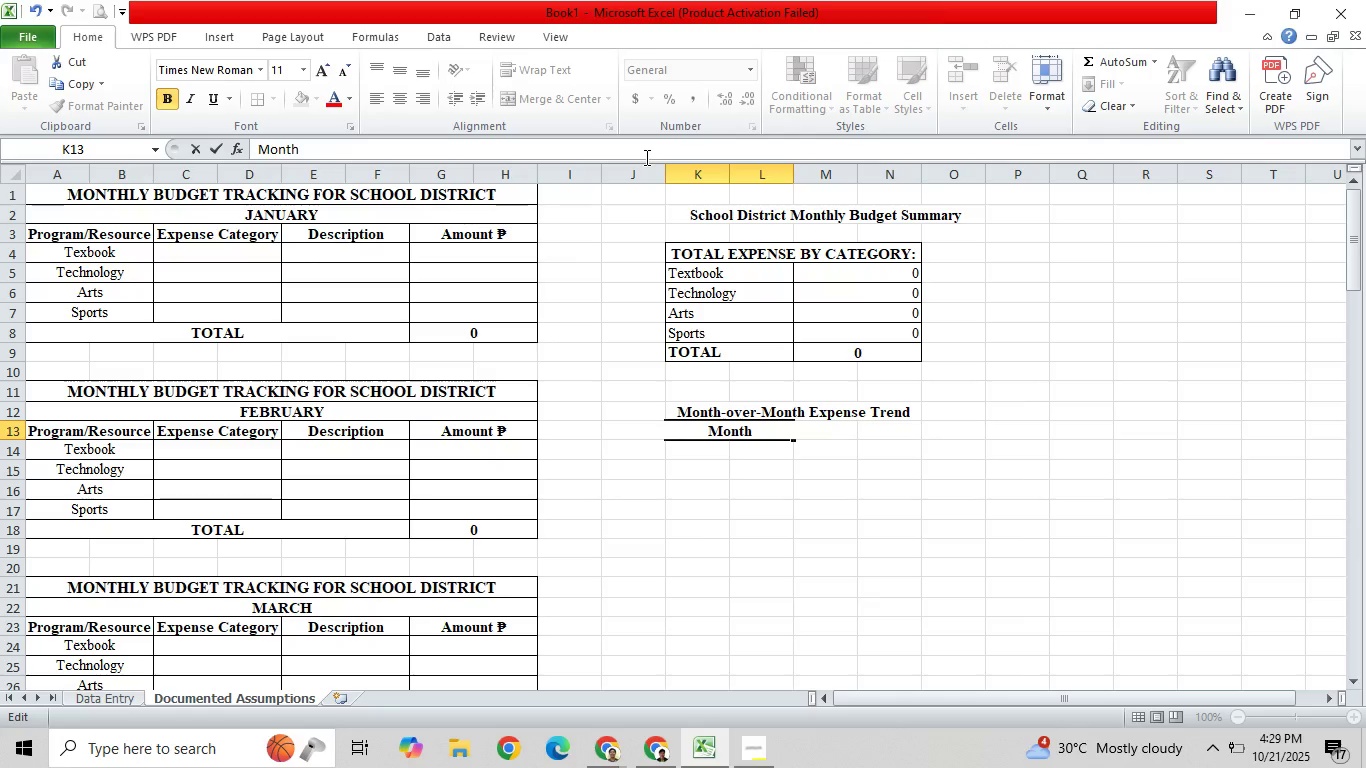 
key(Tab)
 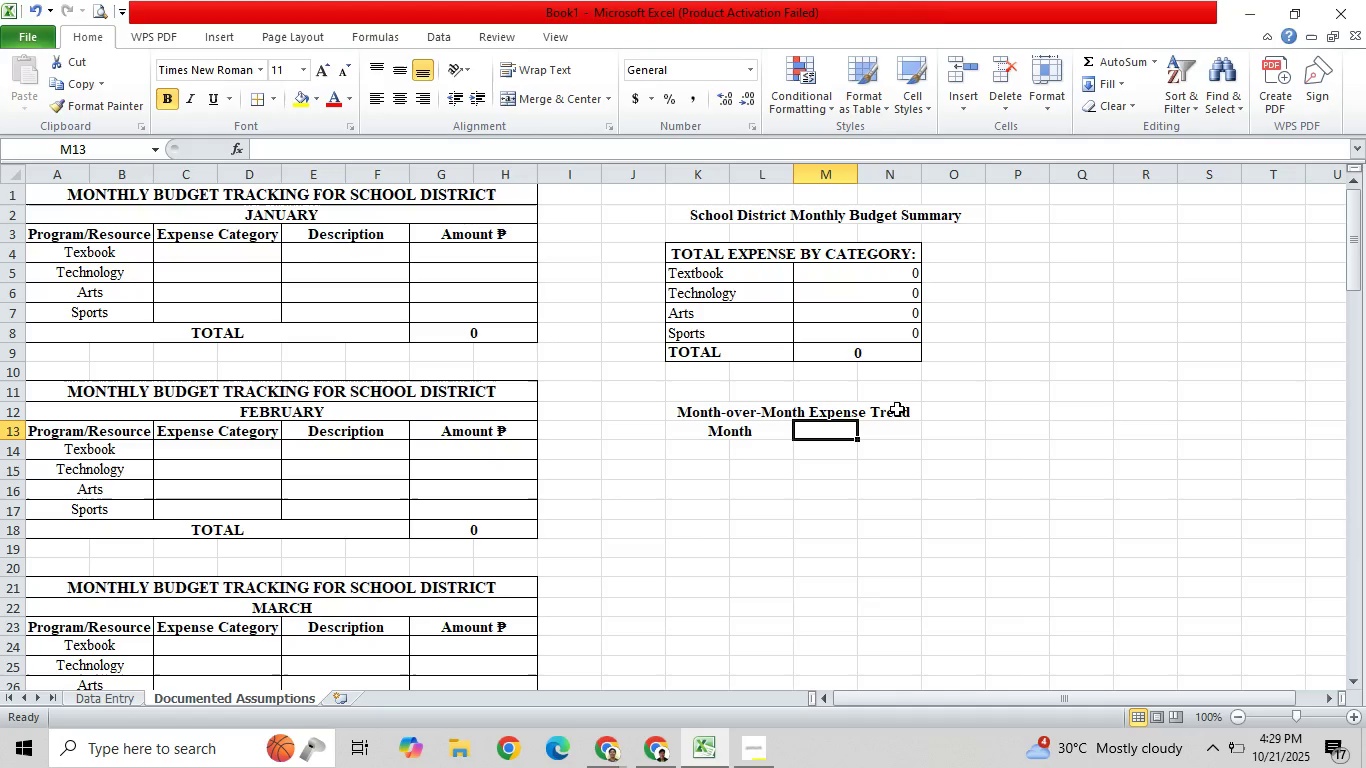 
left_click_drag(start_coordinate=[893, 429], to_coordinate=[816, 430])
 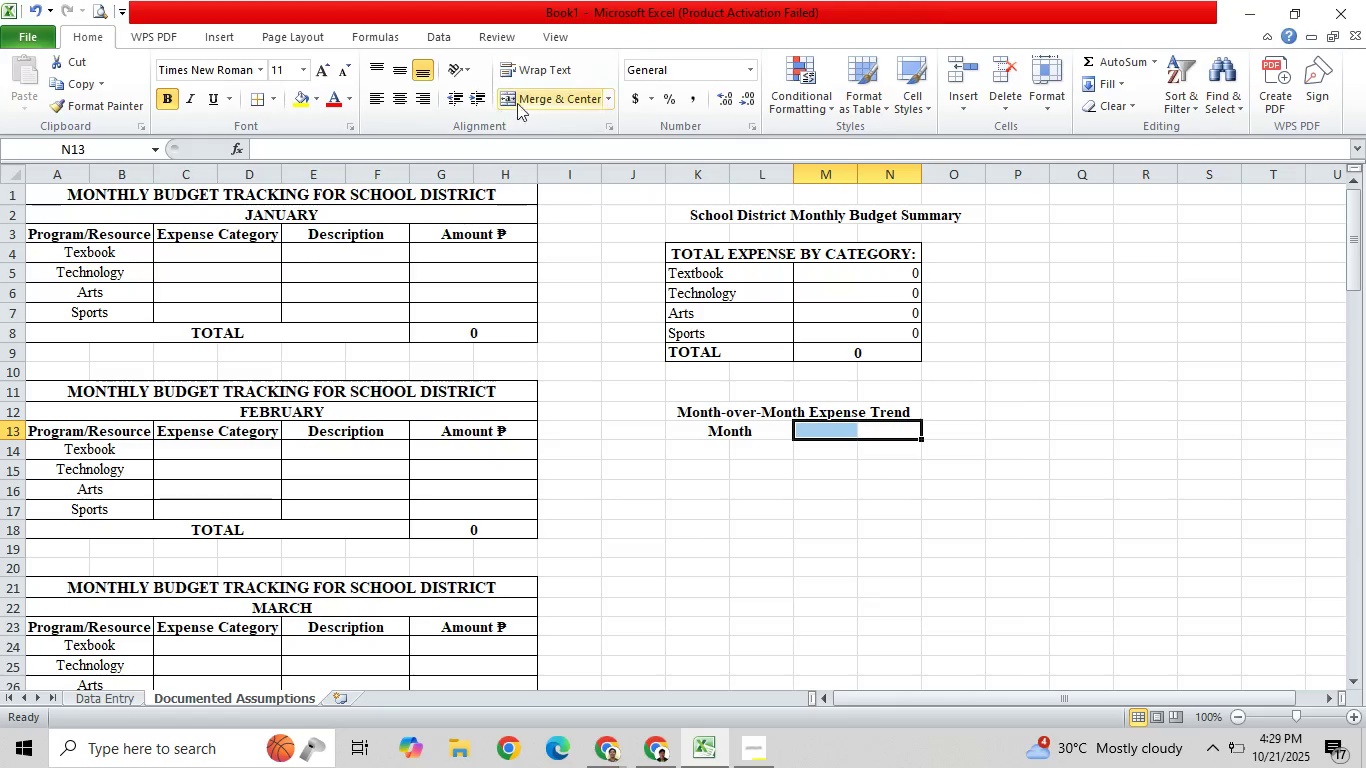 
left_click([528, 93])
 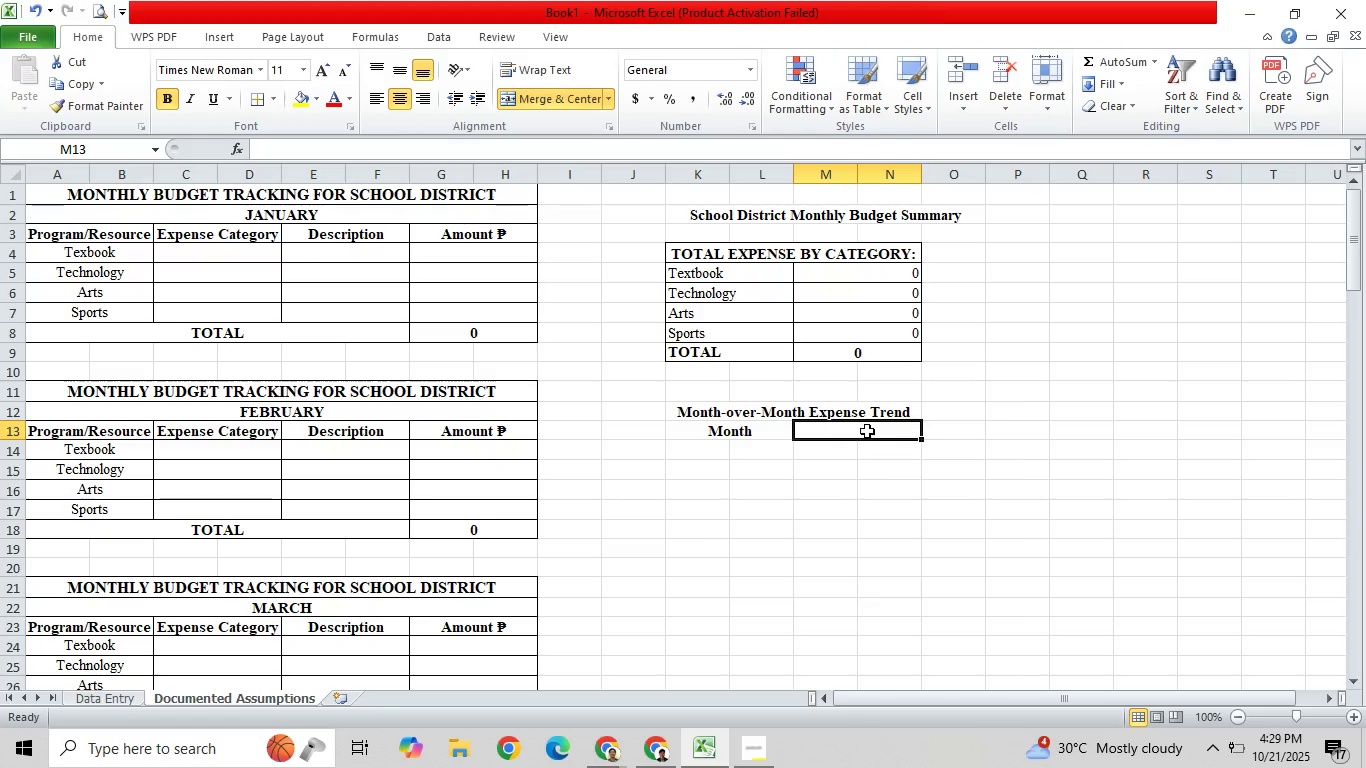 
double_click([864, 429])
 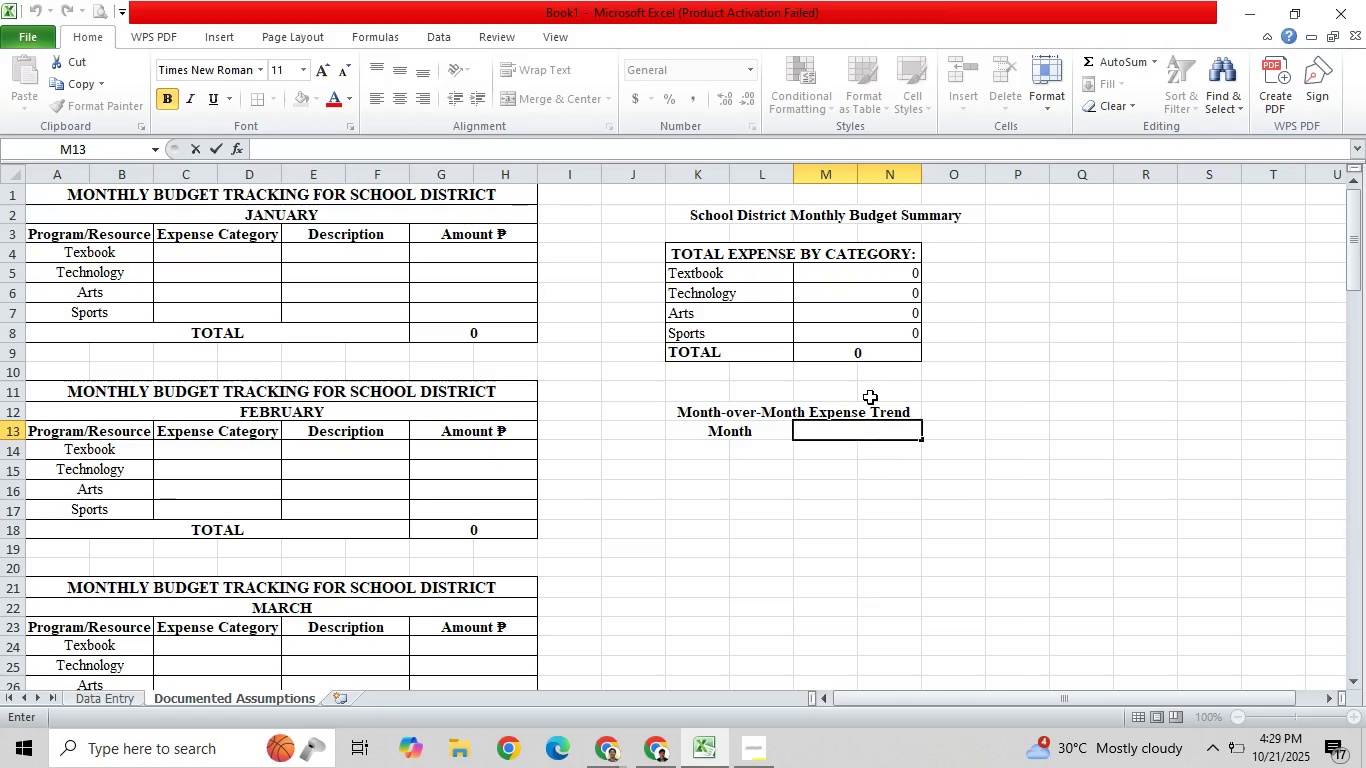 
type(TOTAL)
key(Backspace)
key(Backspace)
key(Backspace)
key(Backspace)
type(Otal;)
key(Backspace)
key(Backspace)
type(l Expense)
 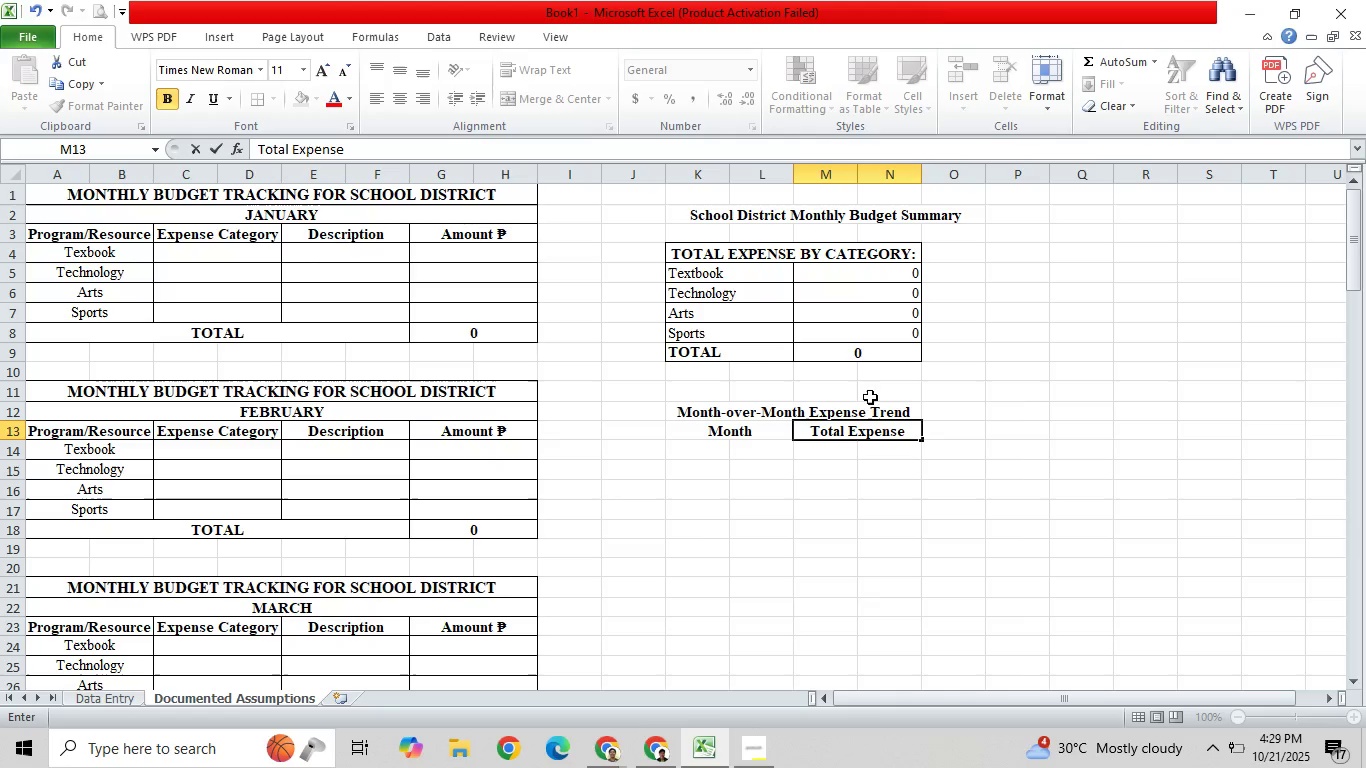 
left_click([866, 579])
 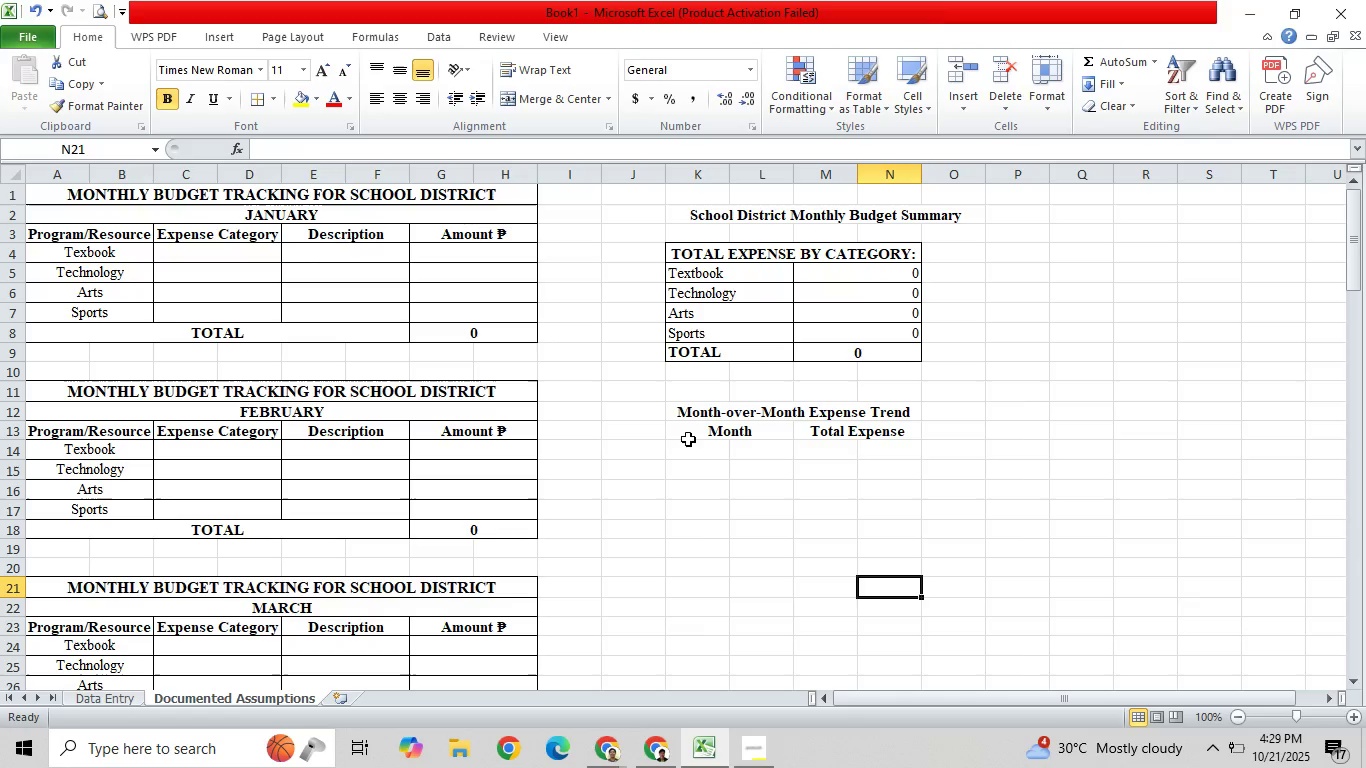 
left_click_drag(start_coordinate=[696, 447], to_coordinate=[771, 661])
 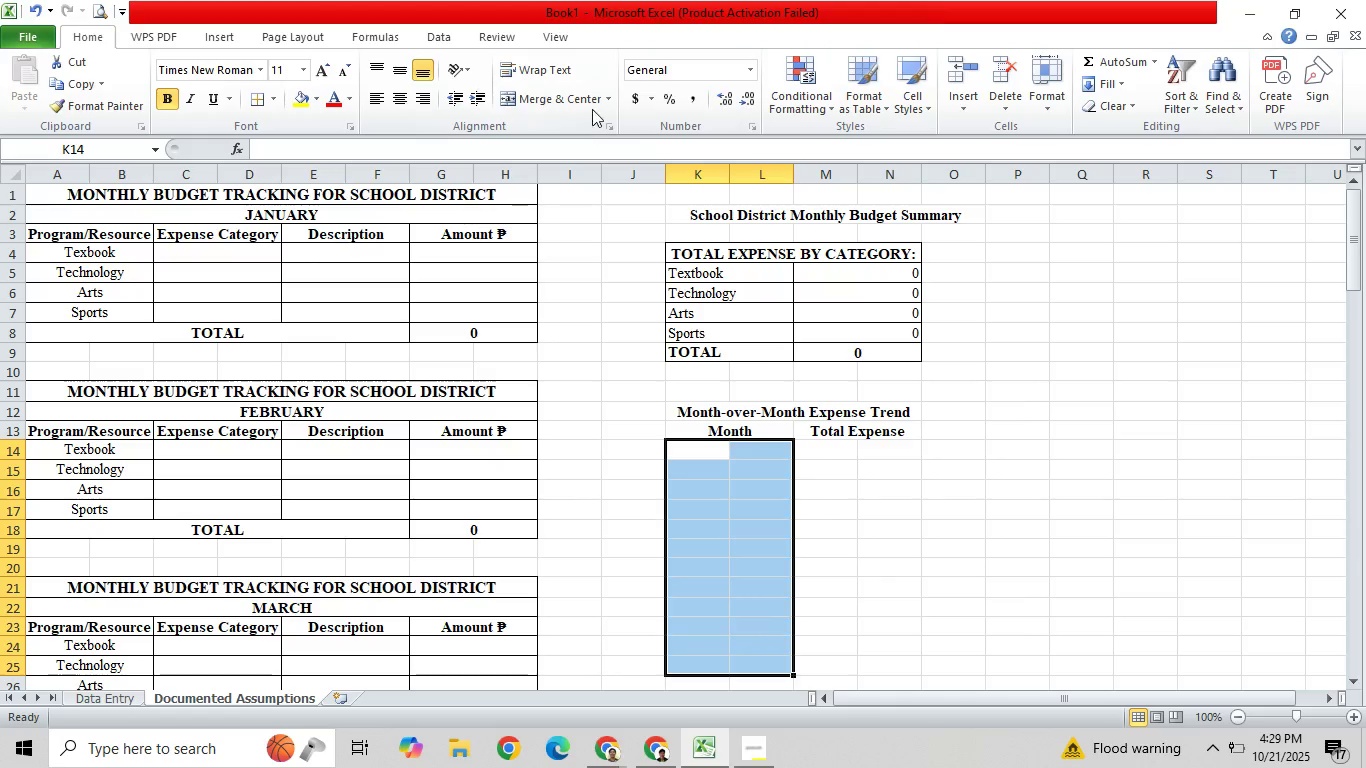 
left_click([609, 101])
 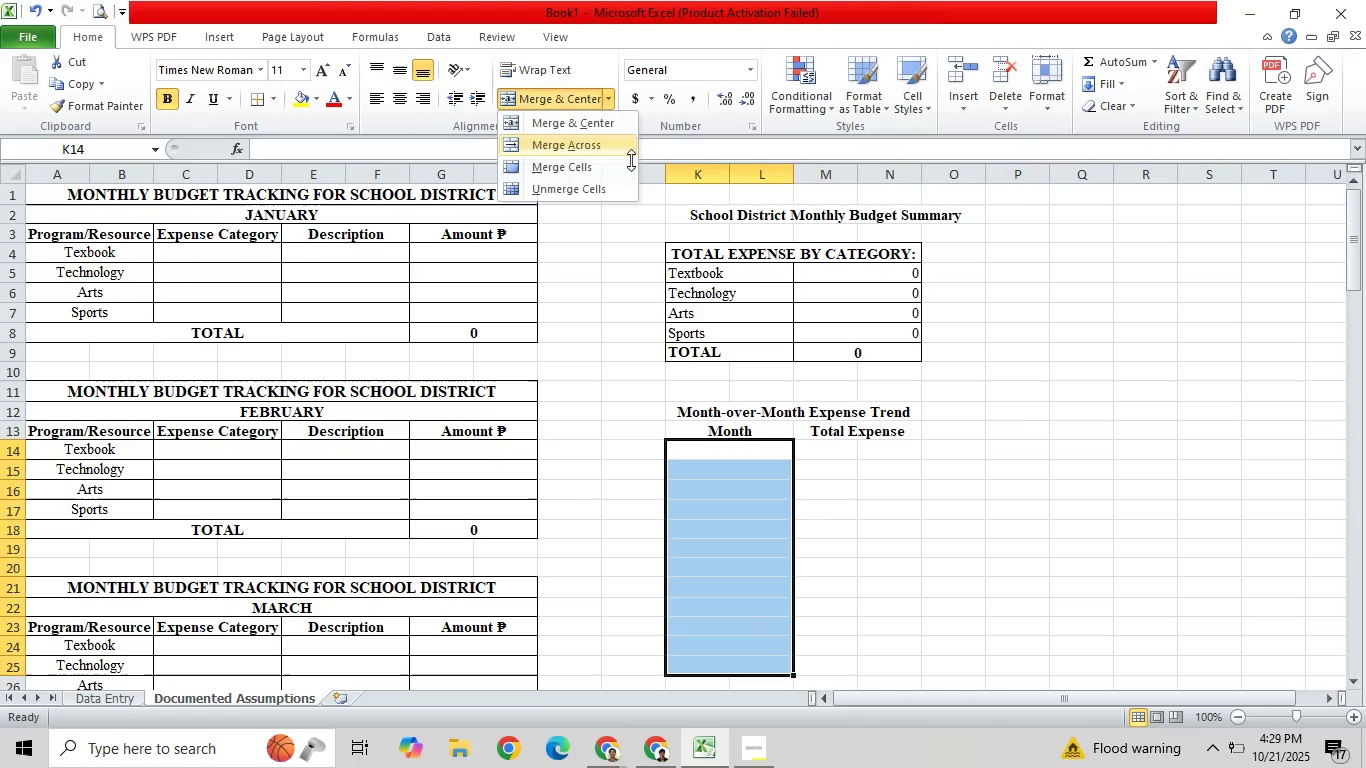 
left_click_drag(start_coordinate=[895, 507], to_coordinate=[886, 539])
 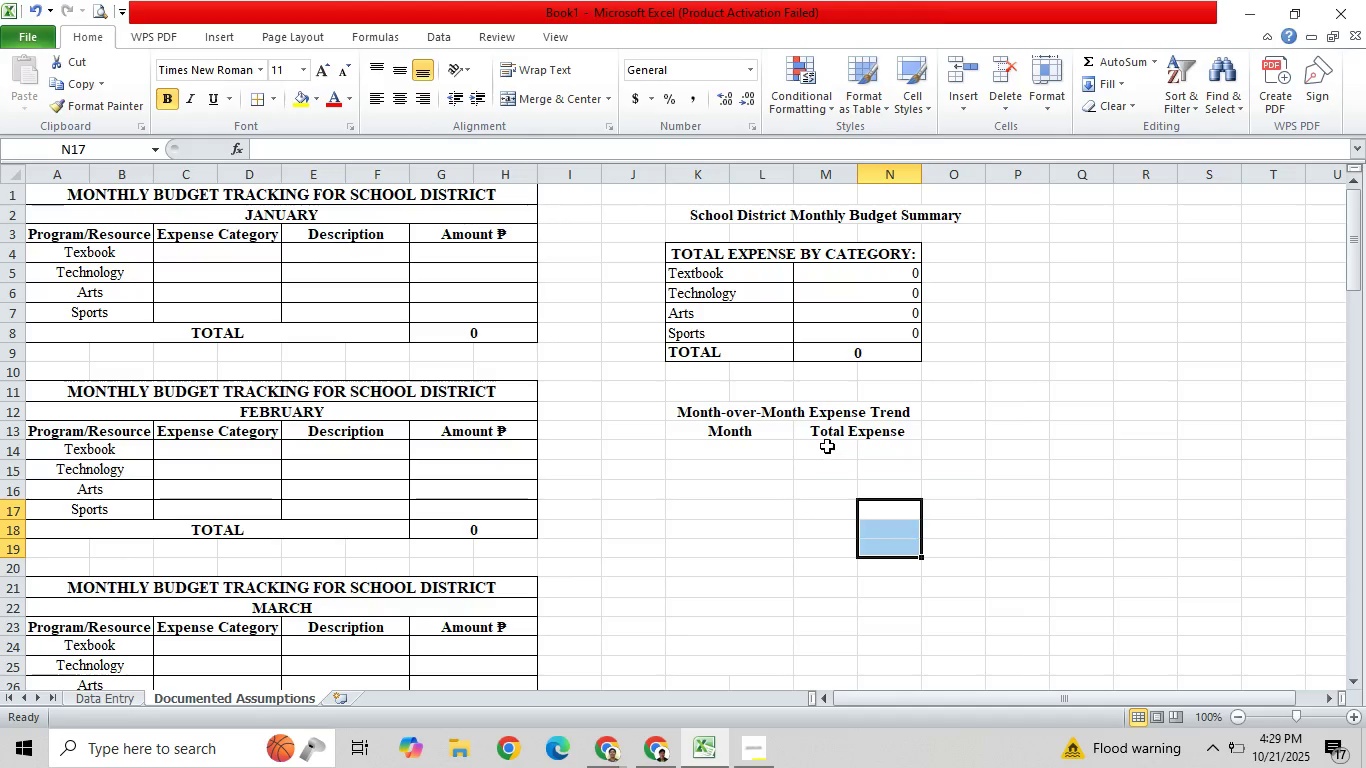 
left_click_drag(start_coordinate=[829, 450], to_coordinate=[908, 660])
 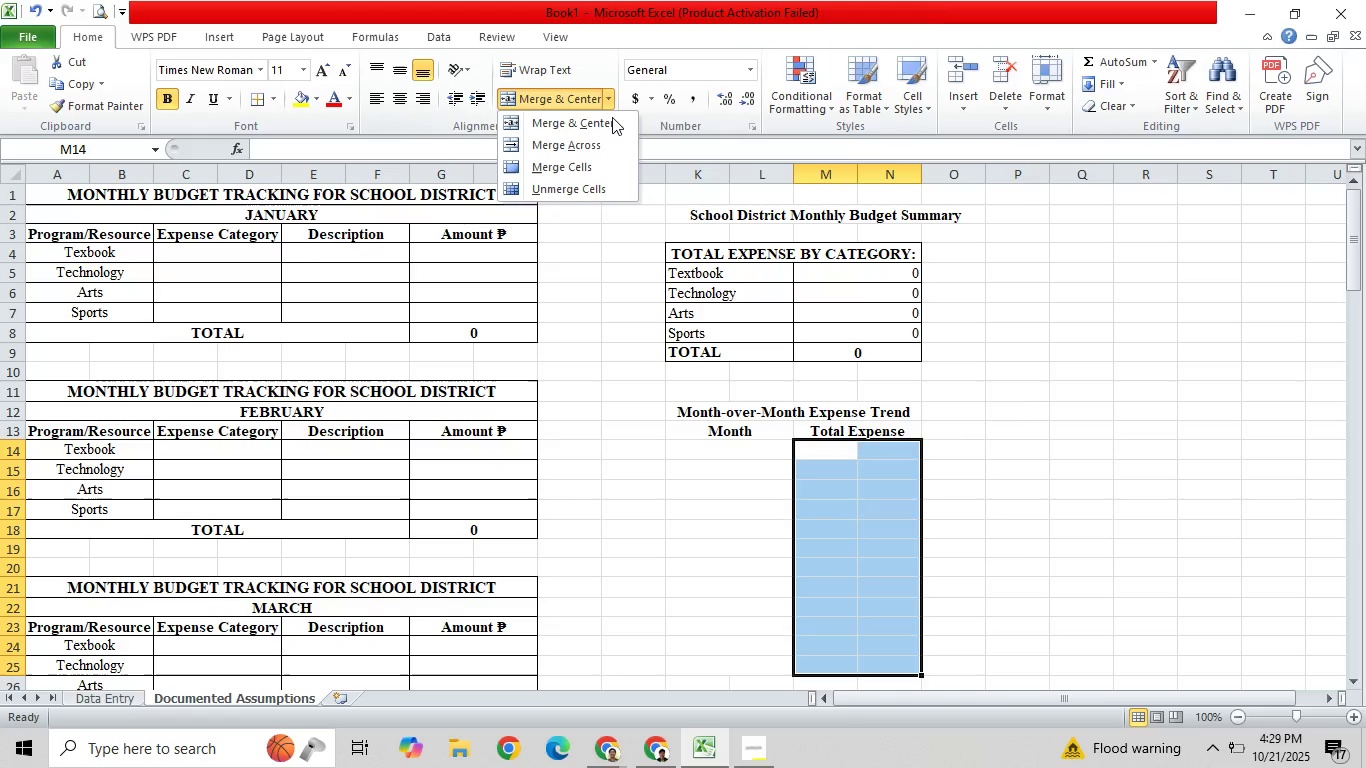 
left_click([613, 148])
 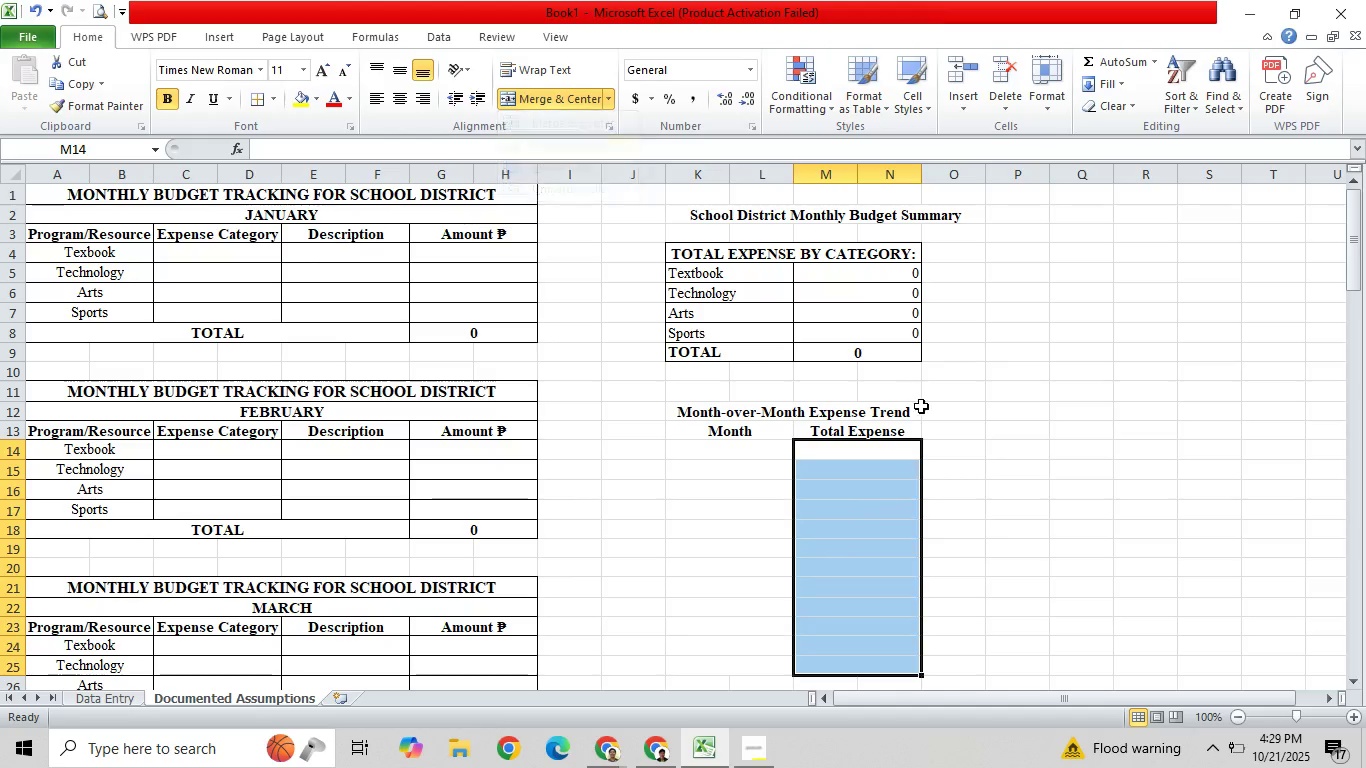 
left_click_drag(start_coordinate=[928, 418], to_coordinate=[932, 425])
 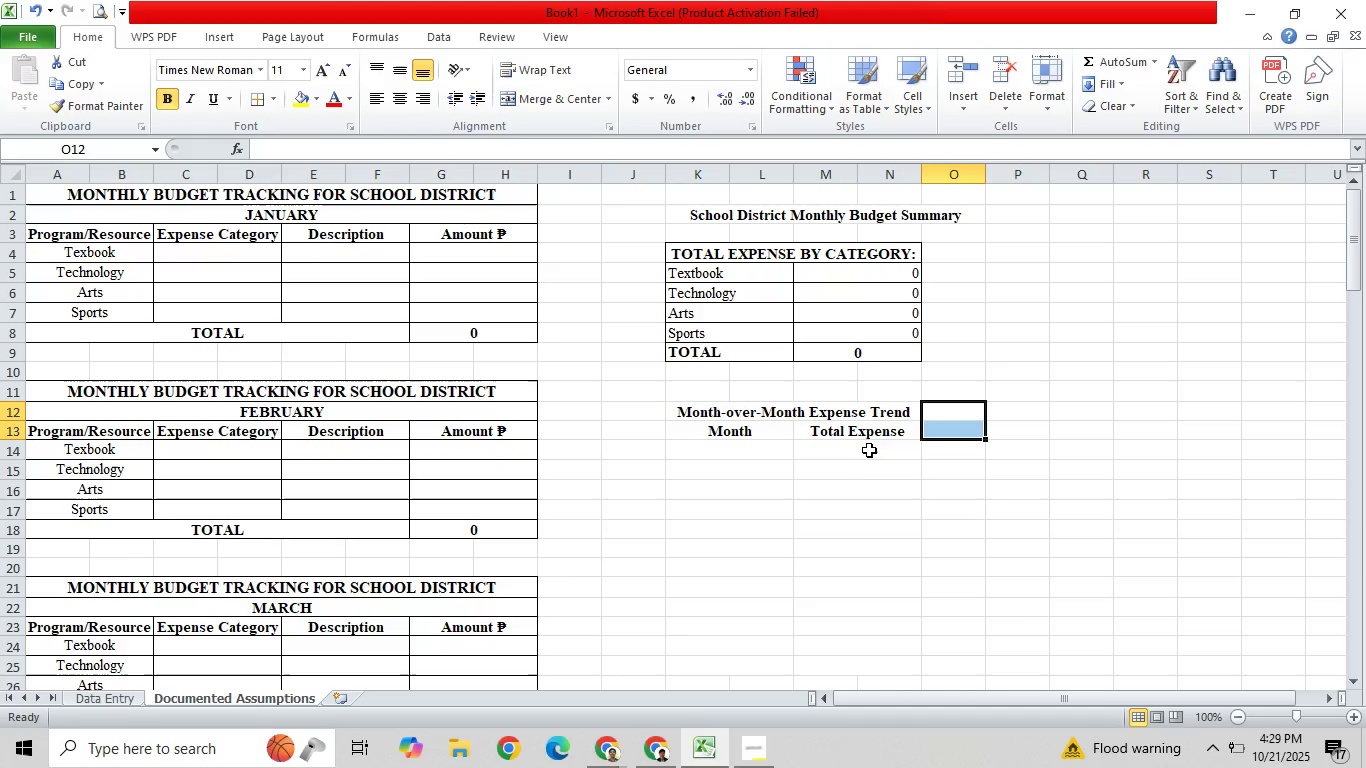 
left_click([869, 448])
 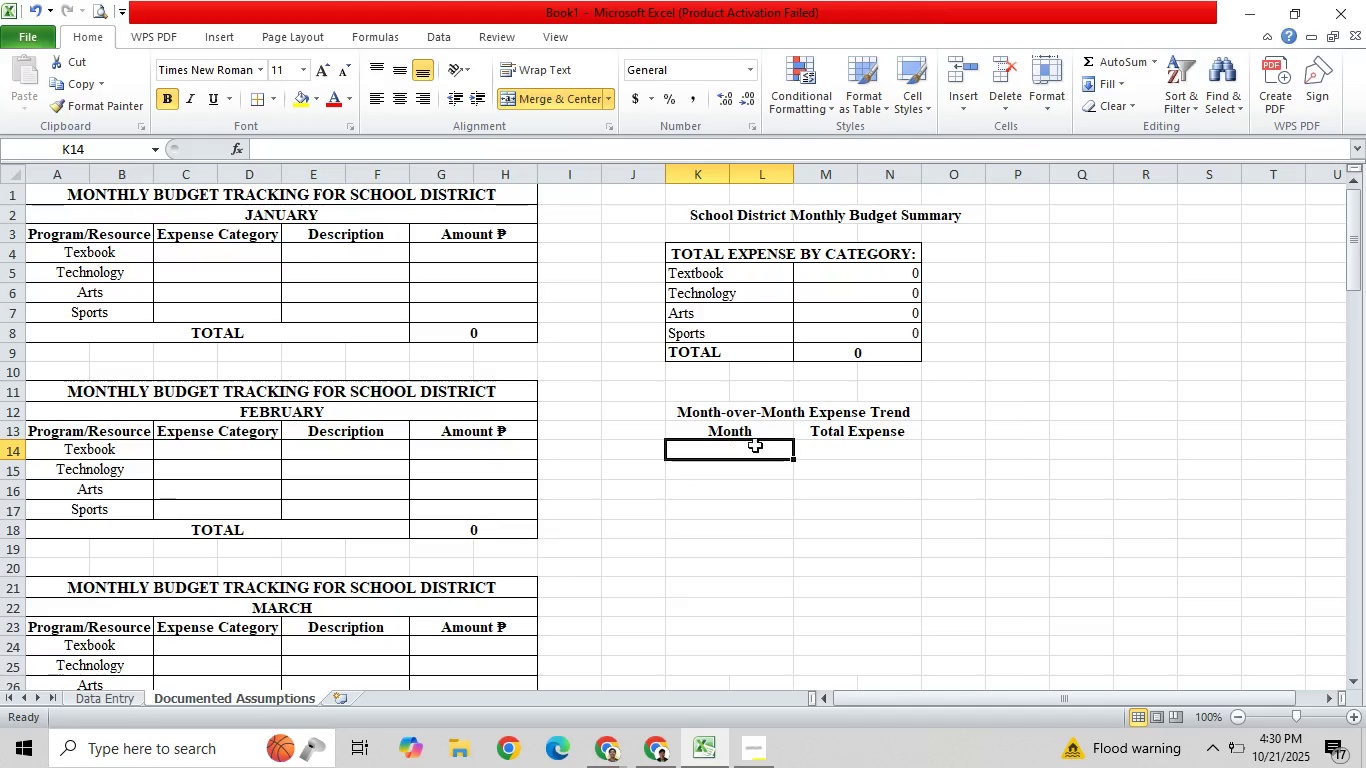 
type(January)
 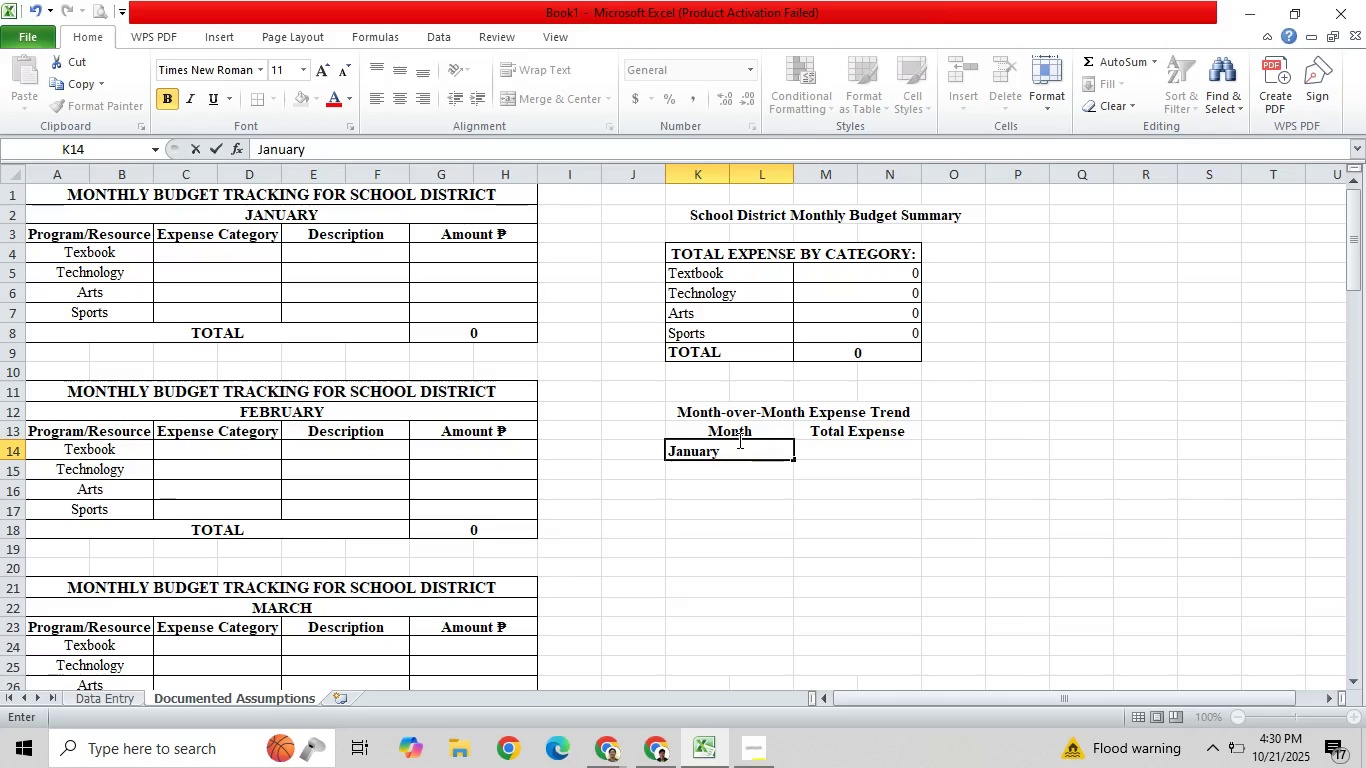 
key(Enter)
 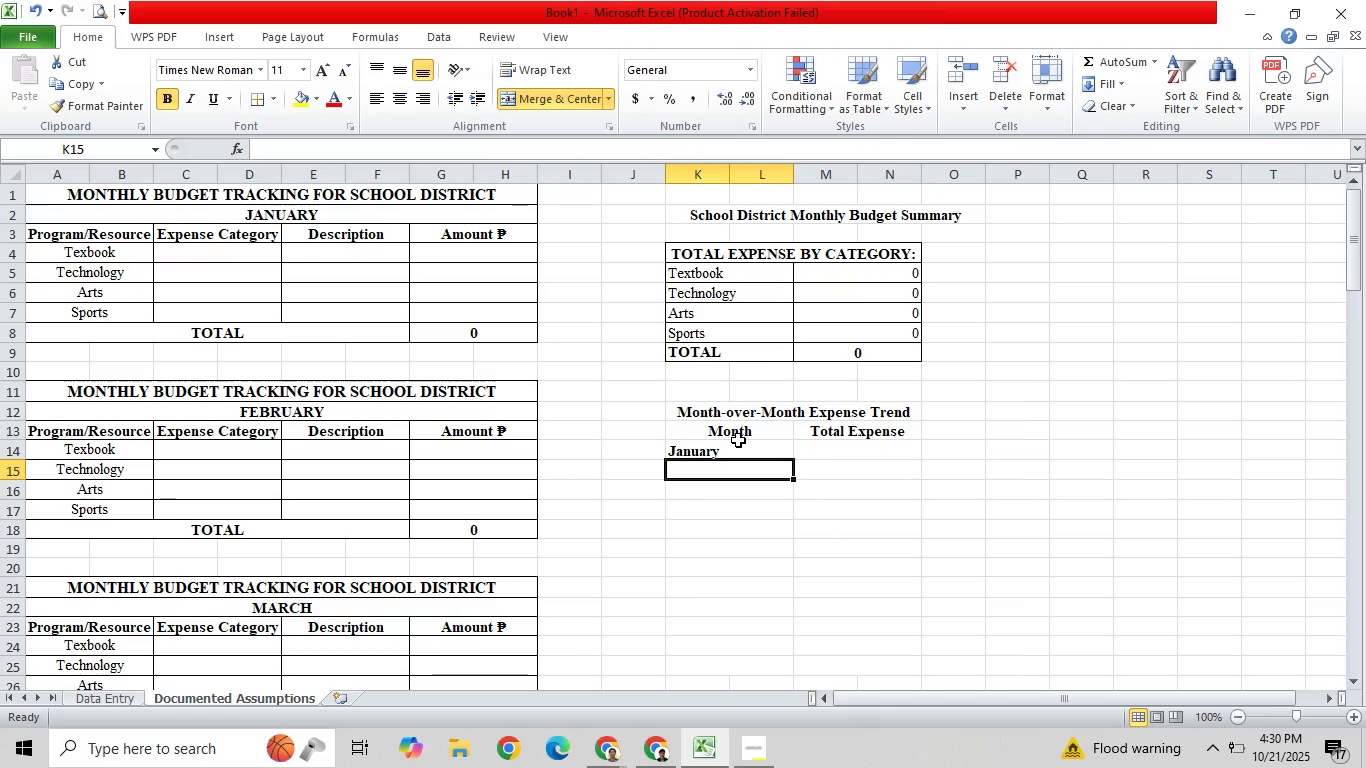 
hold_key(key=ShiftLeft, duration=0.31)
 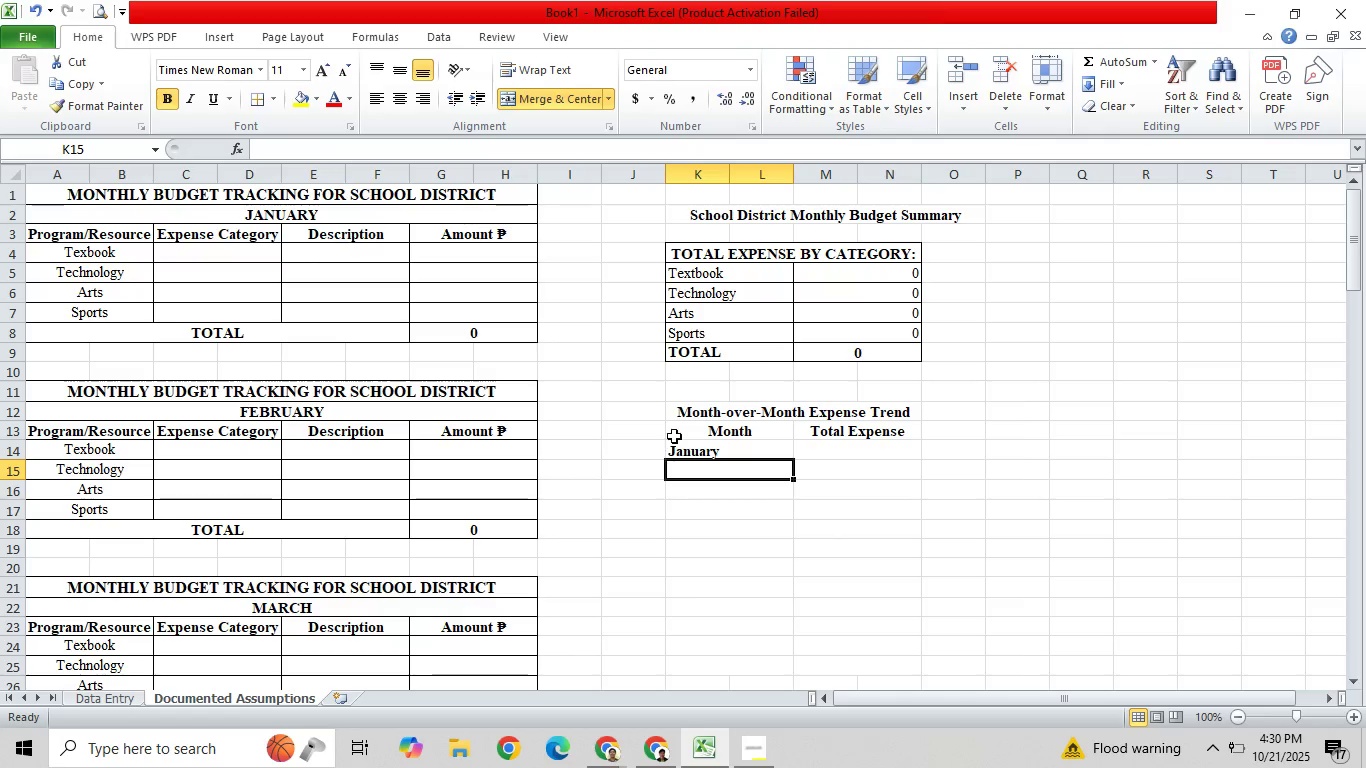 
left_click([699, 451])
 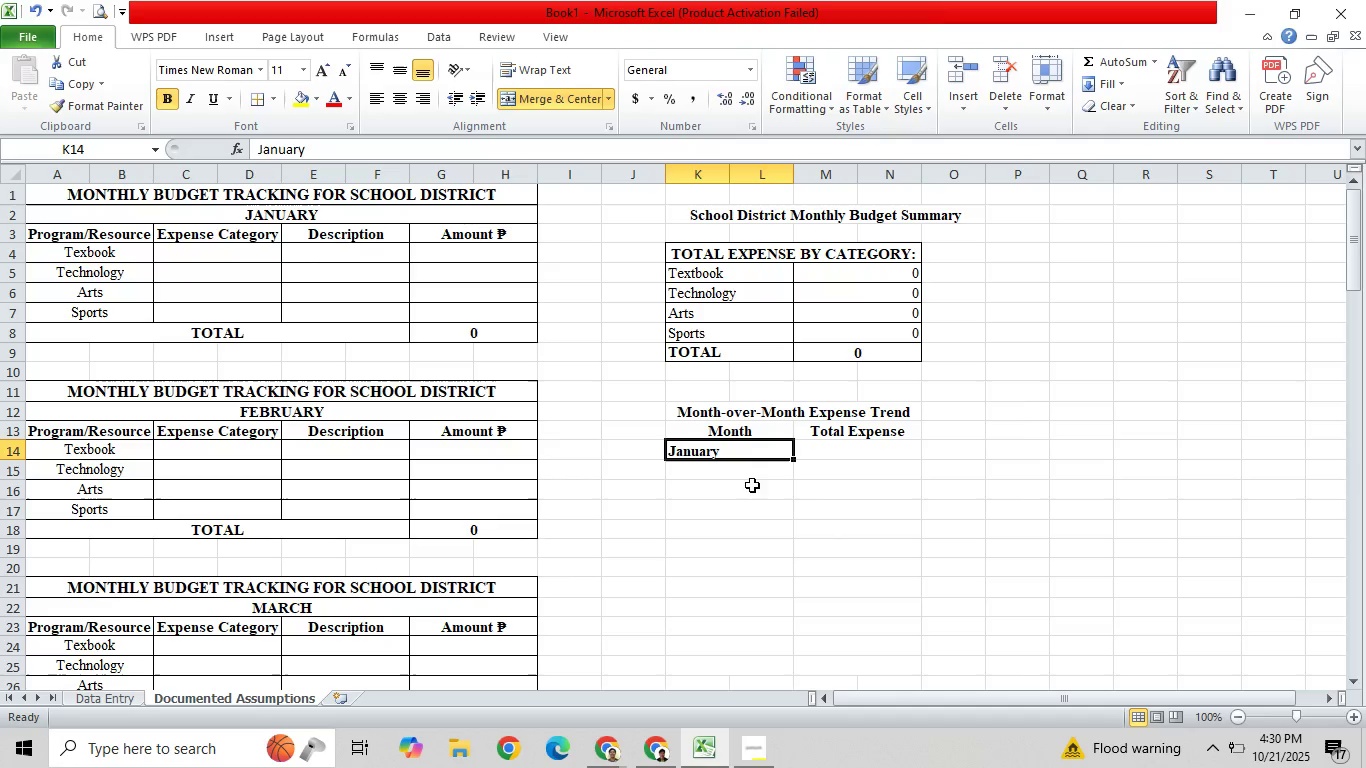 
left_click([744, 473])
 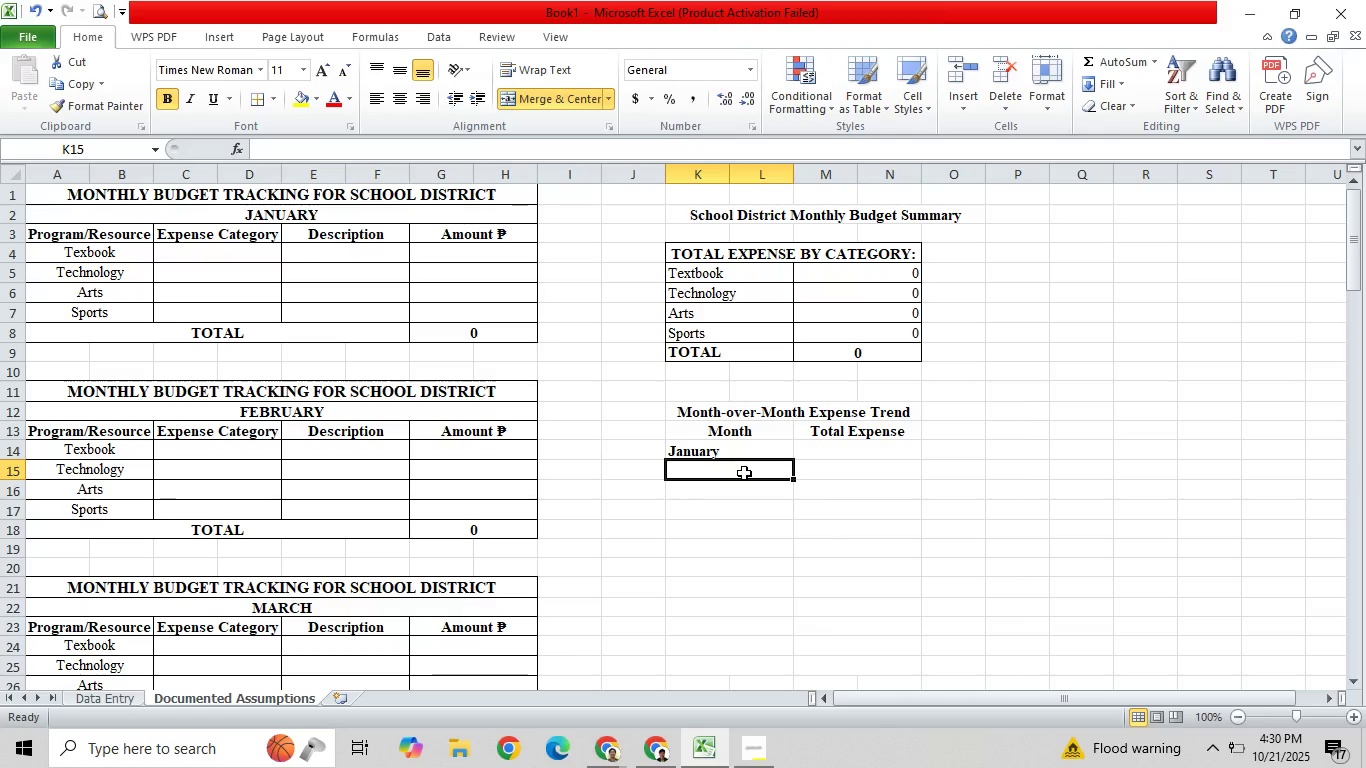 
type(Fevruary)
key(Backspace)
key(Backspace)
key(Backspace)
key(Backspace)
key(Backspace)
key(Backspace)
type(bruary)
 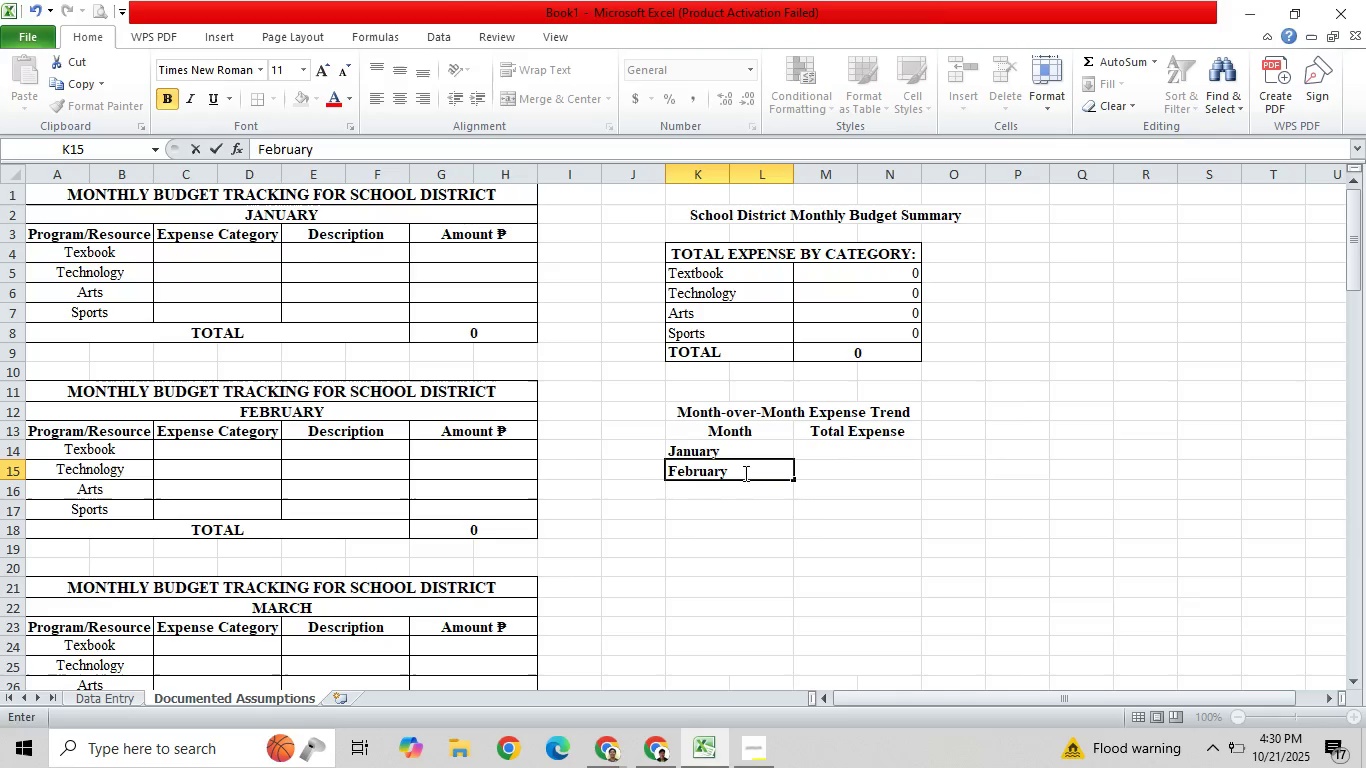 
key(Enter)
 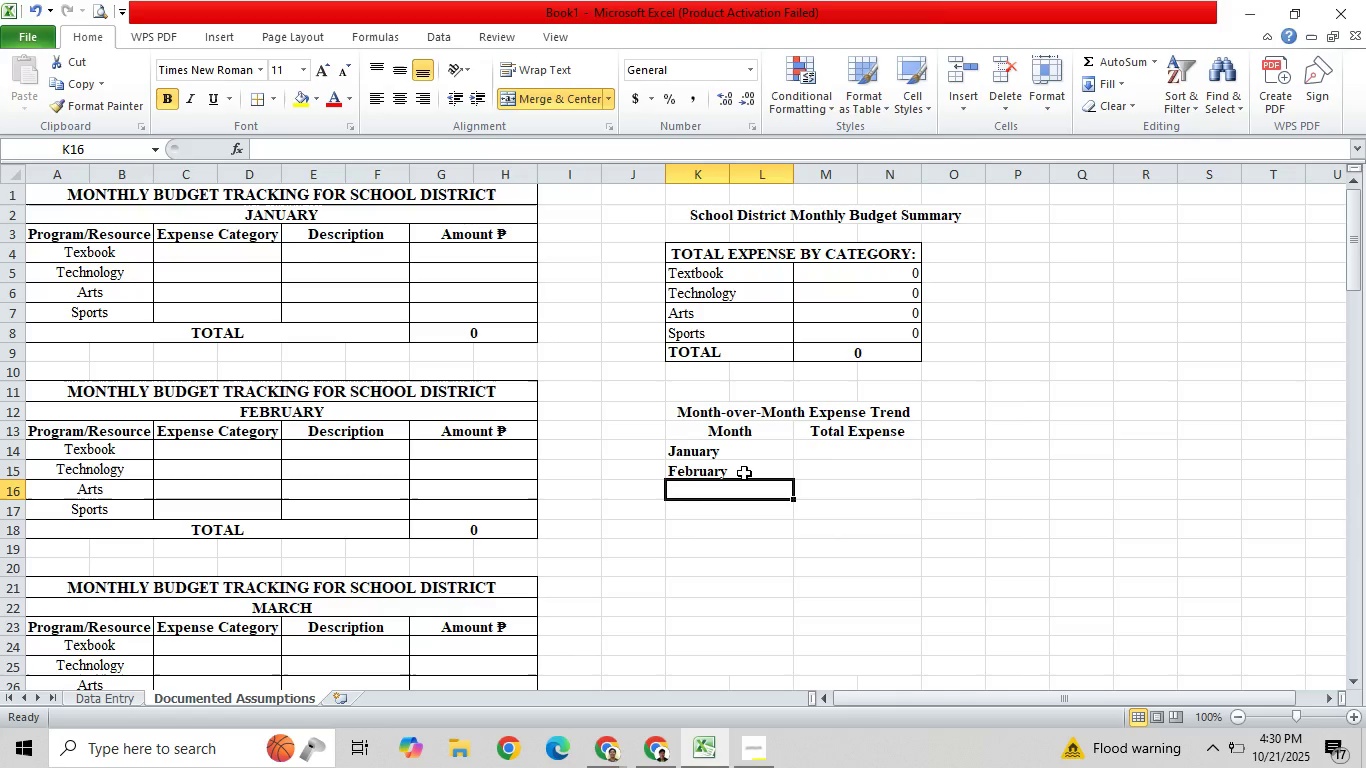 
type(March)
 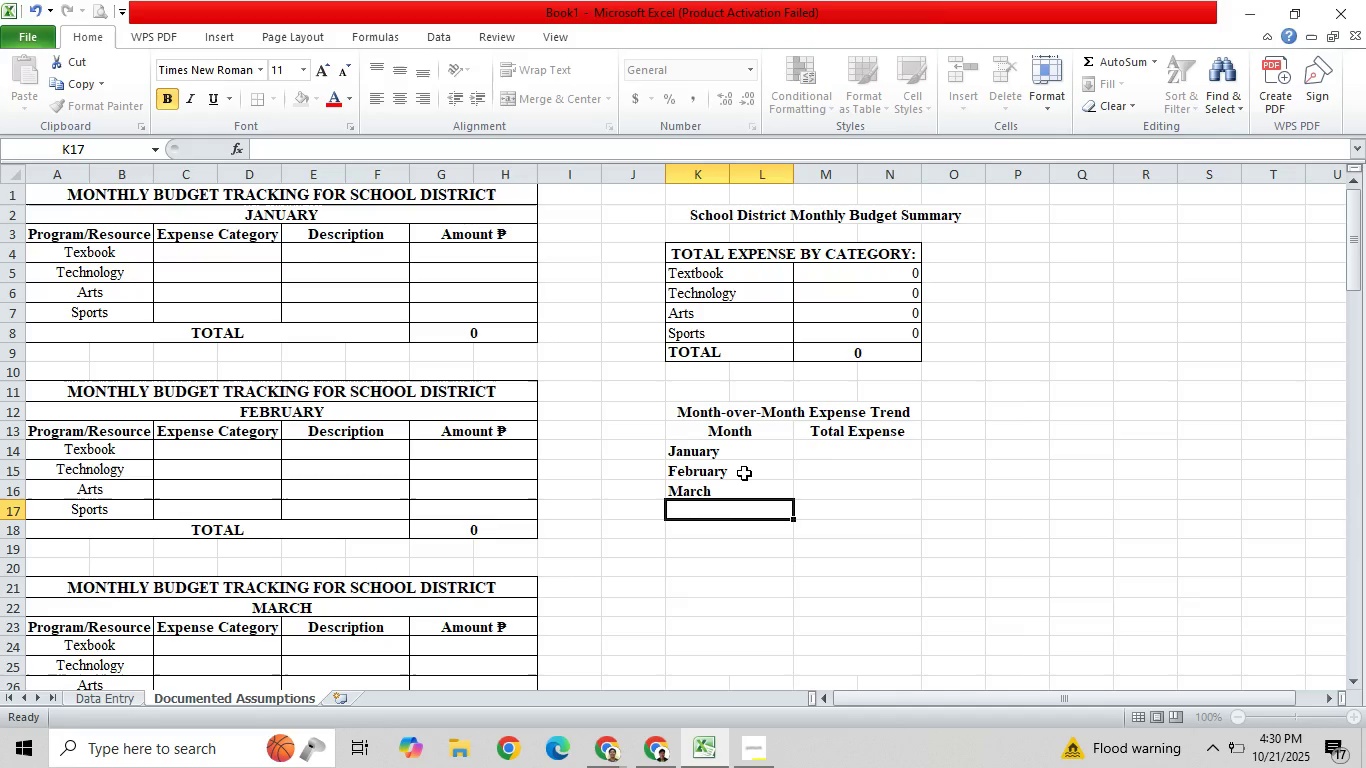 
key(Enter)
 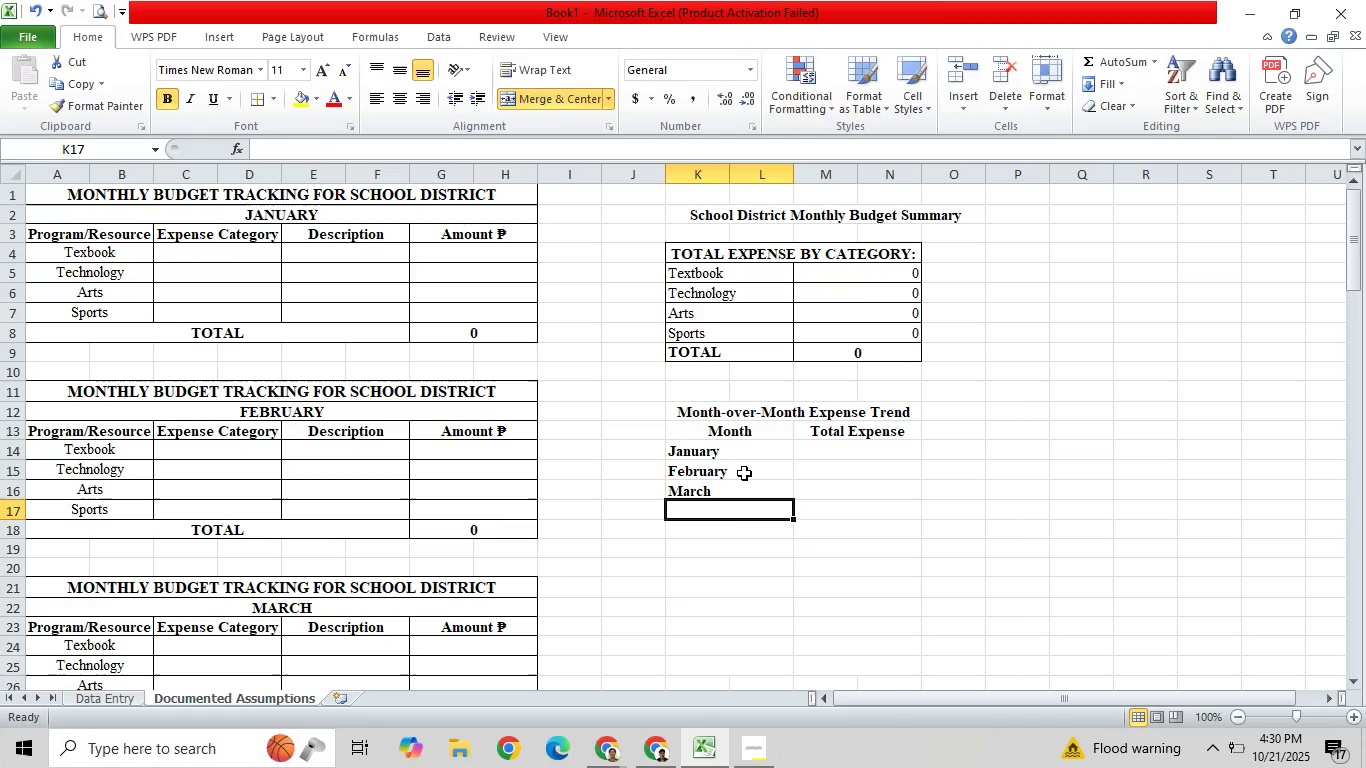 
type(April)
 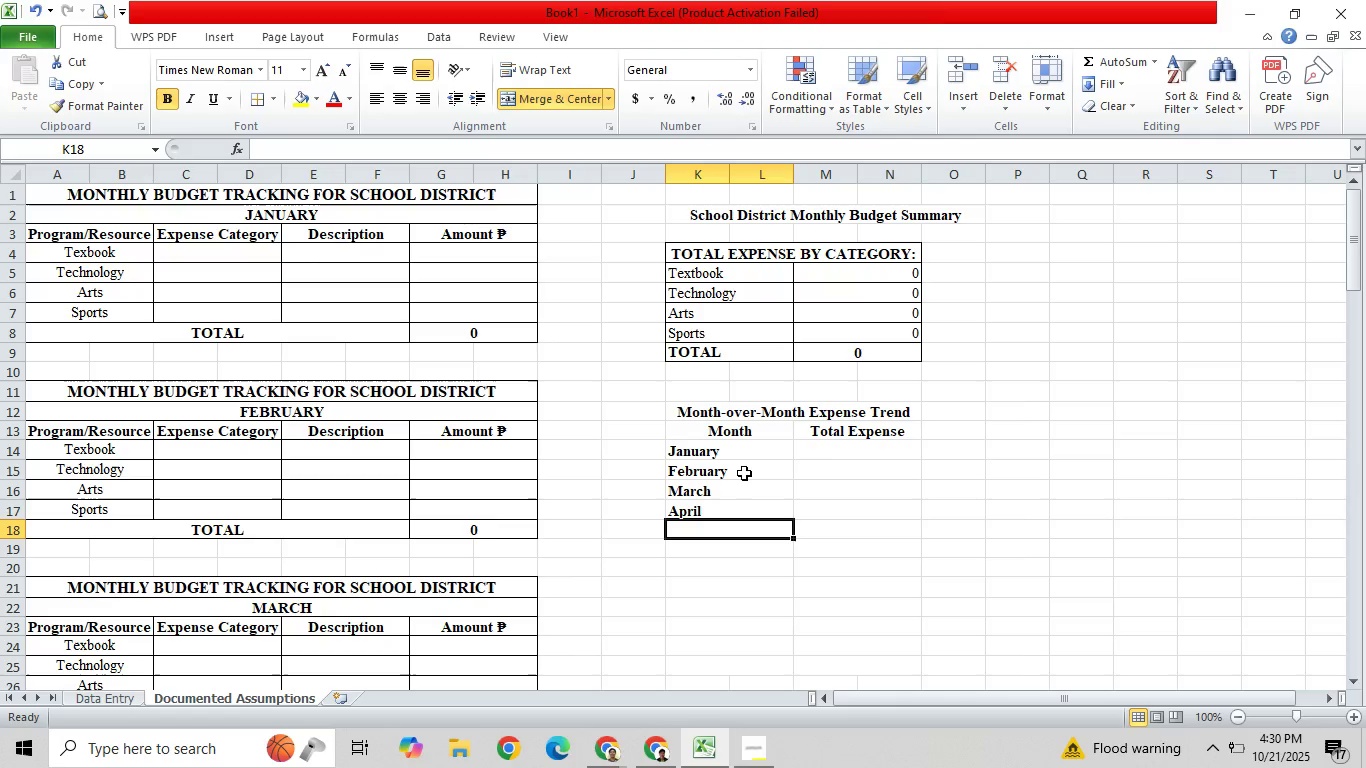 
key(Enter)
 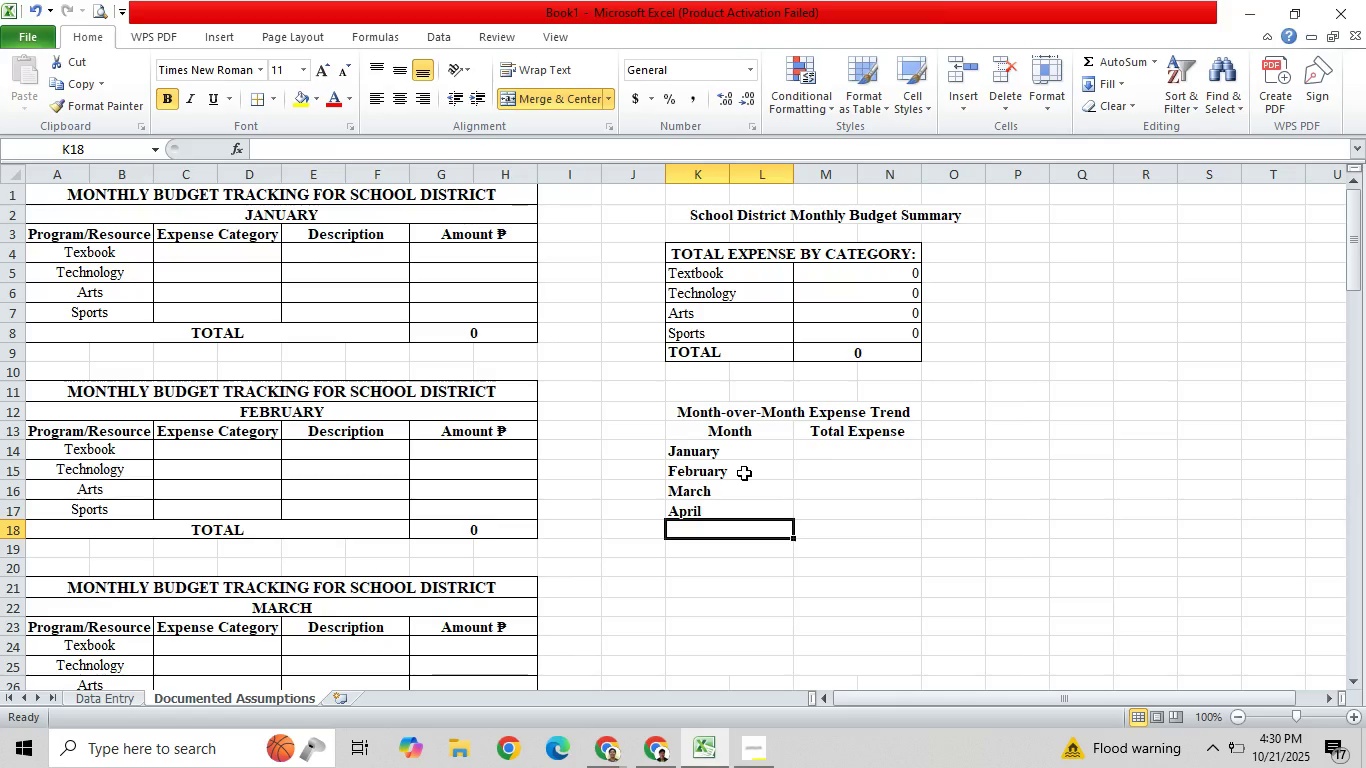 
hold_key(key=ShiftLeft, duration=0.39)
 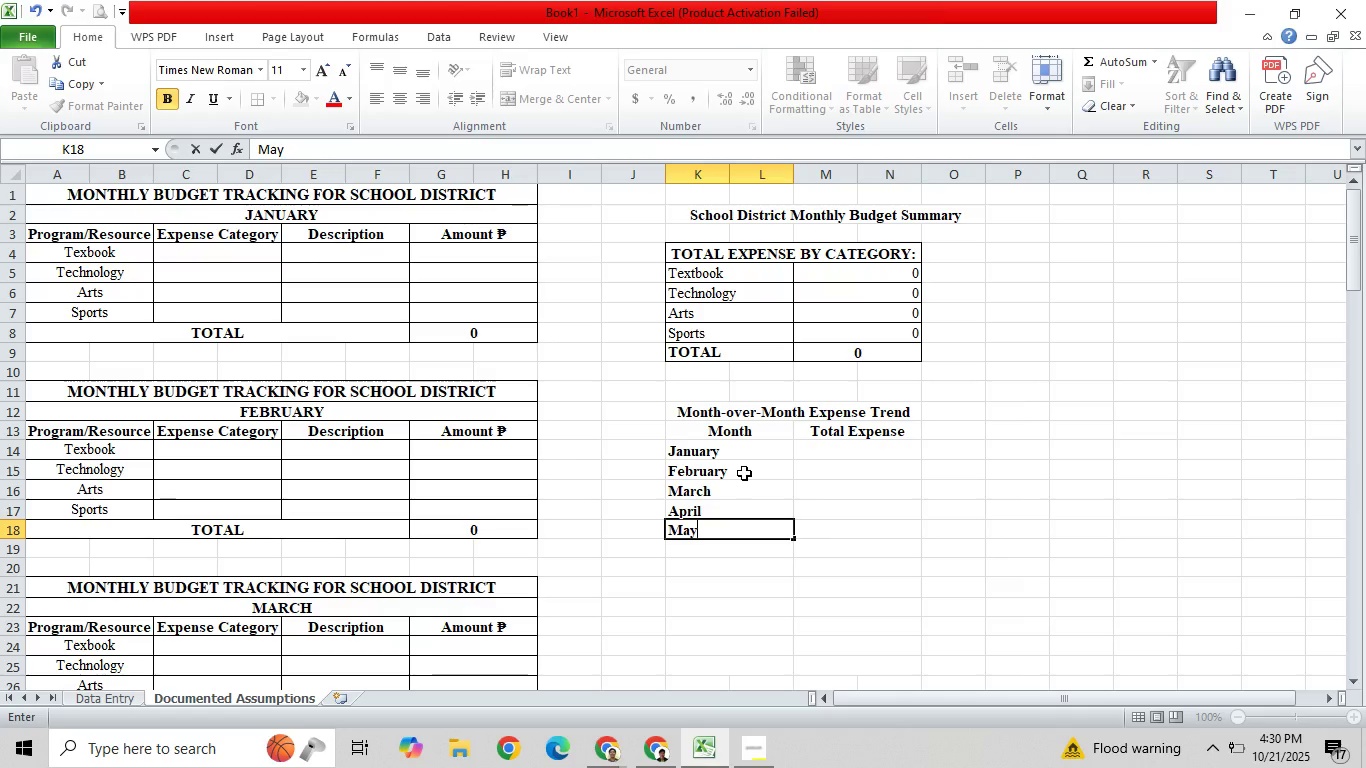 
type(may)
 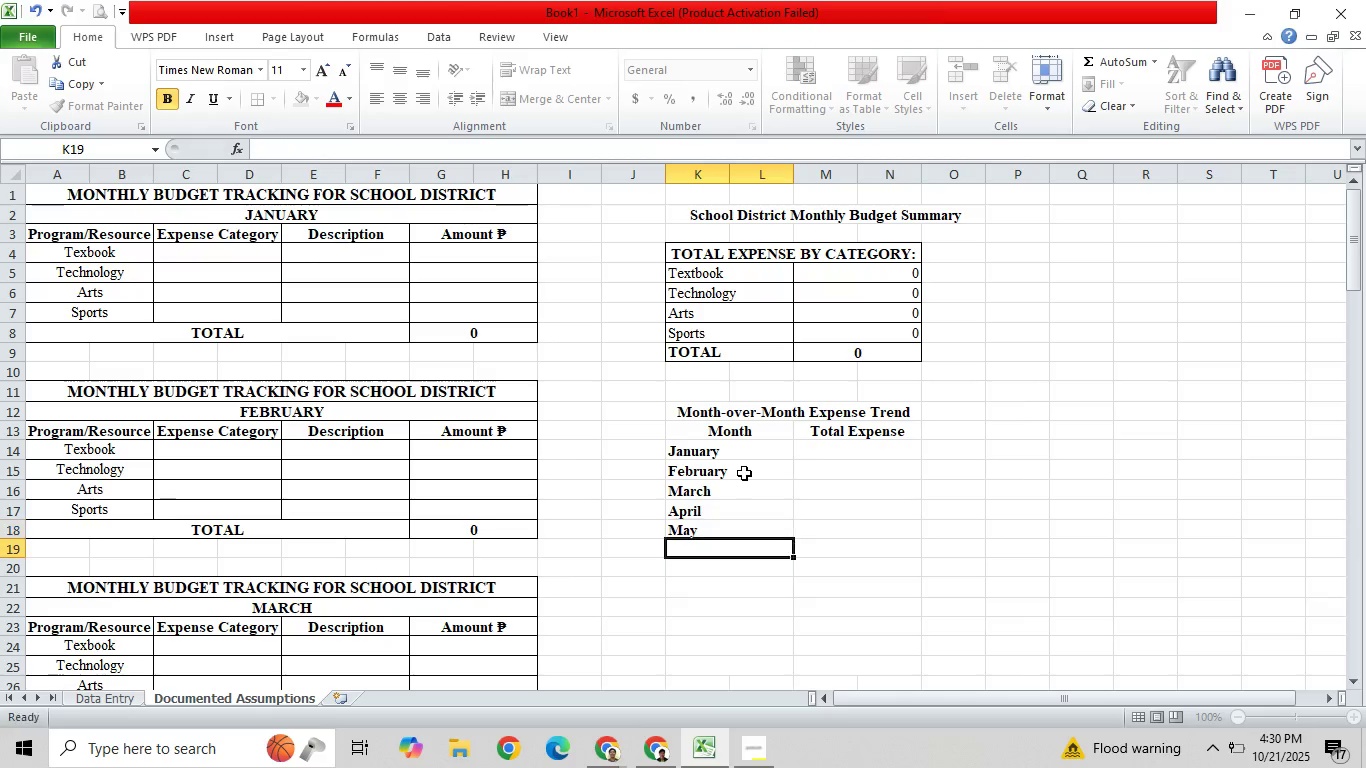 
key(Enter)
 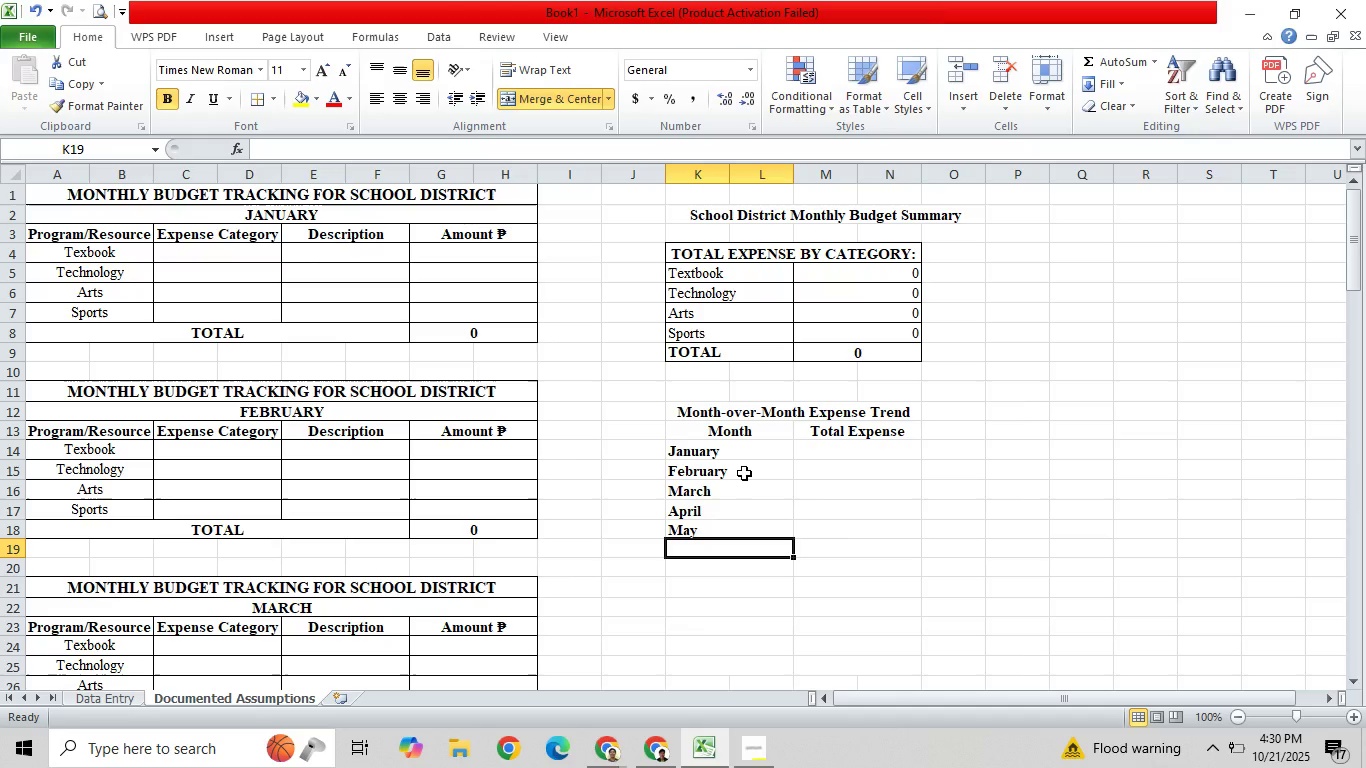 
type(June)
 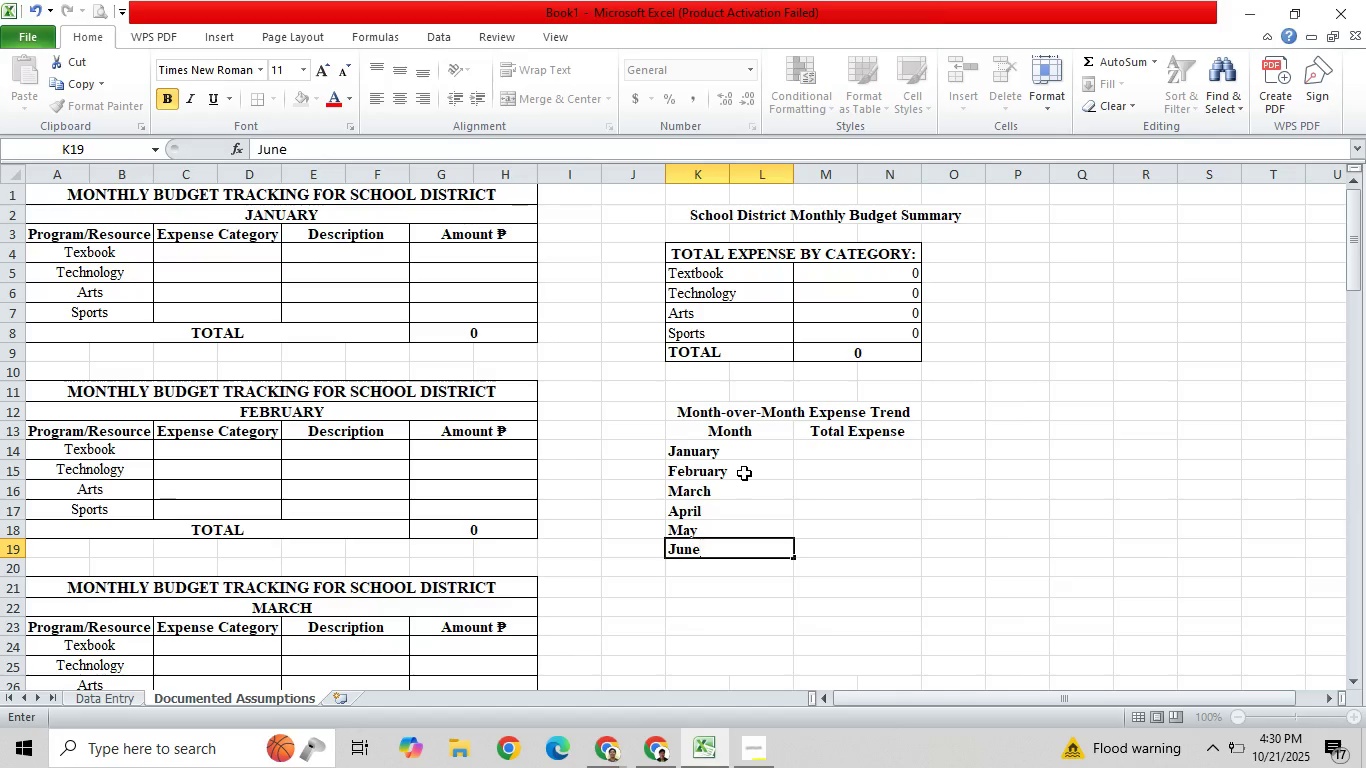 
key(Enter)
 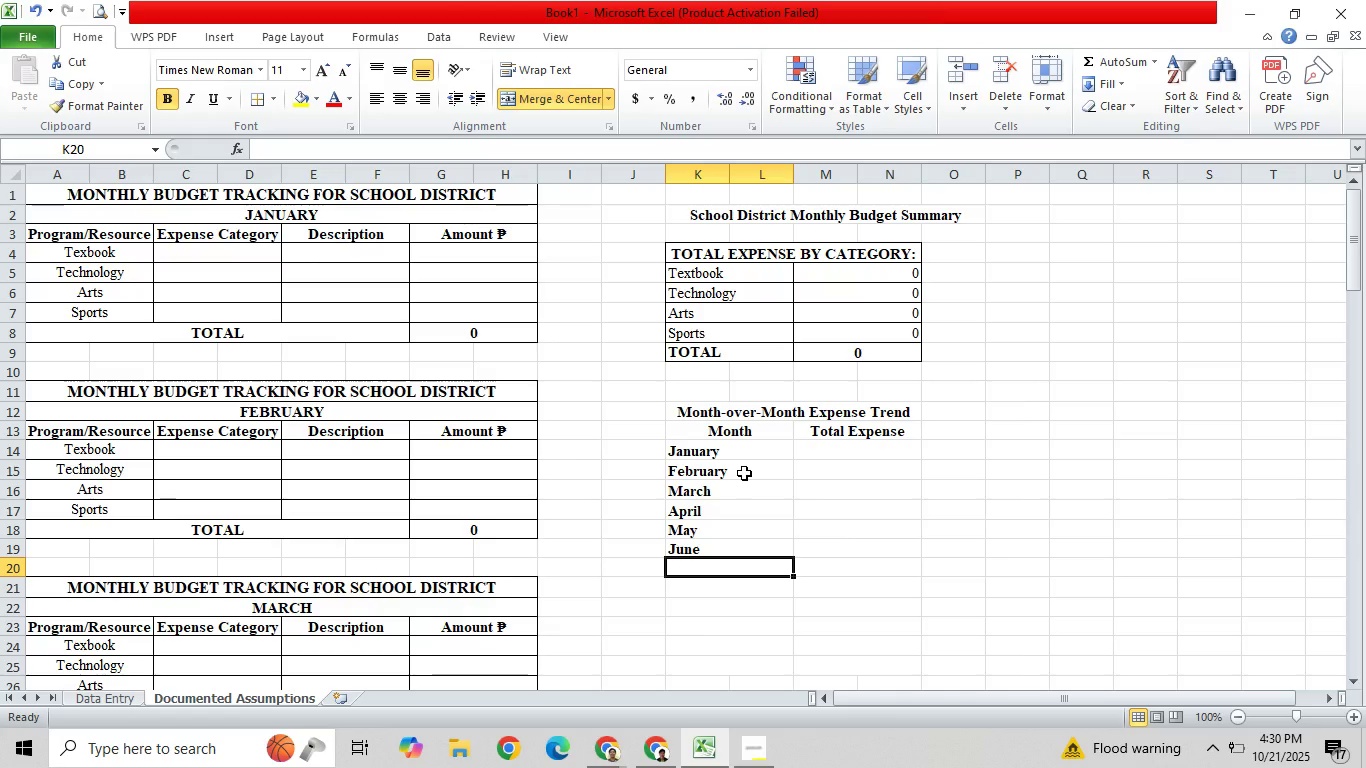 
type(July)
 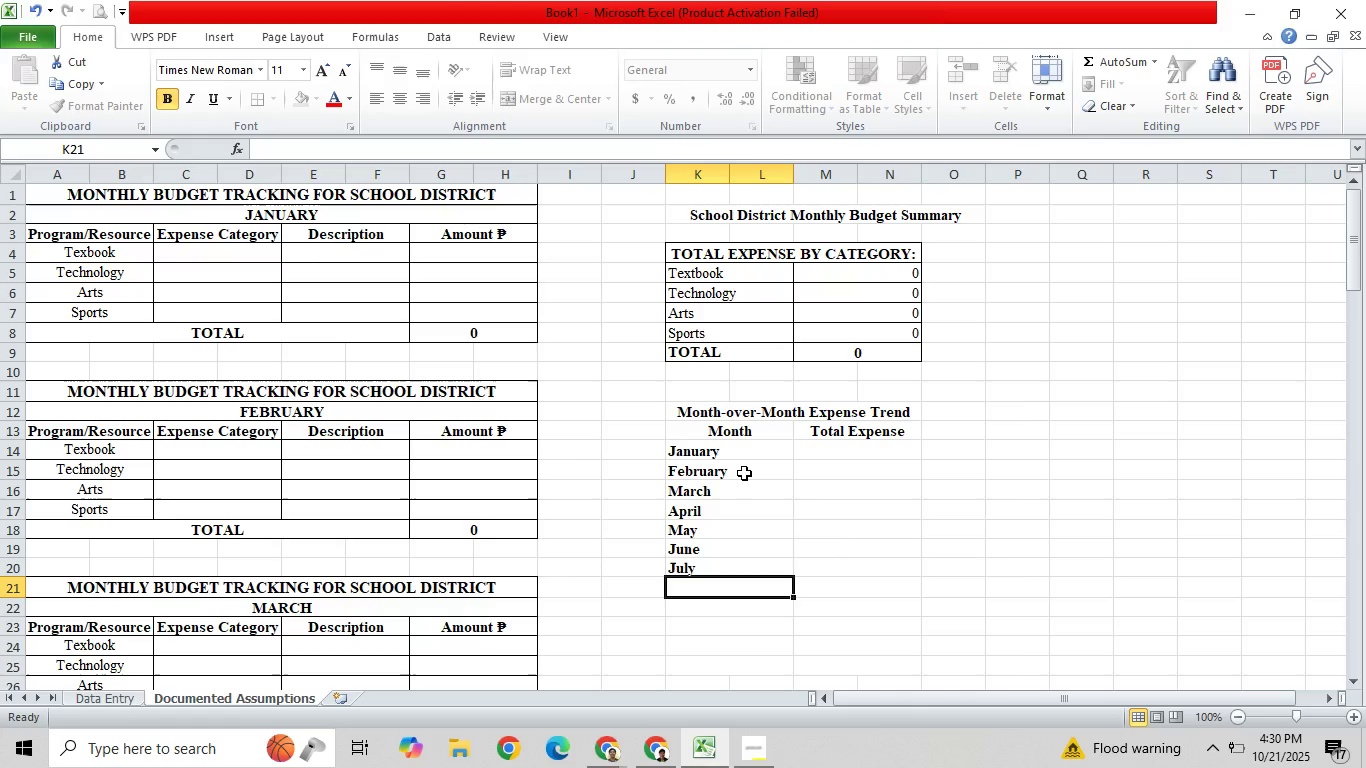 
key(Enter)
 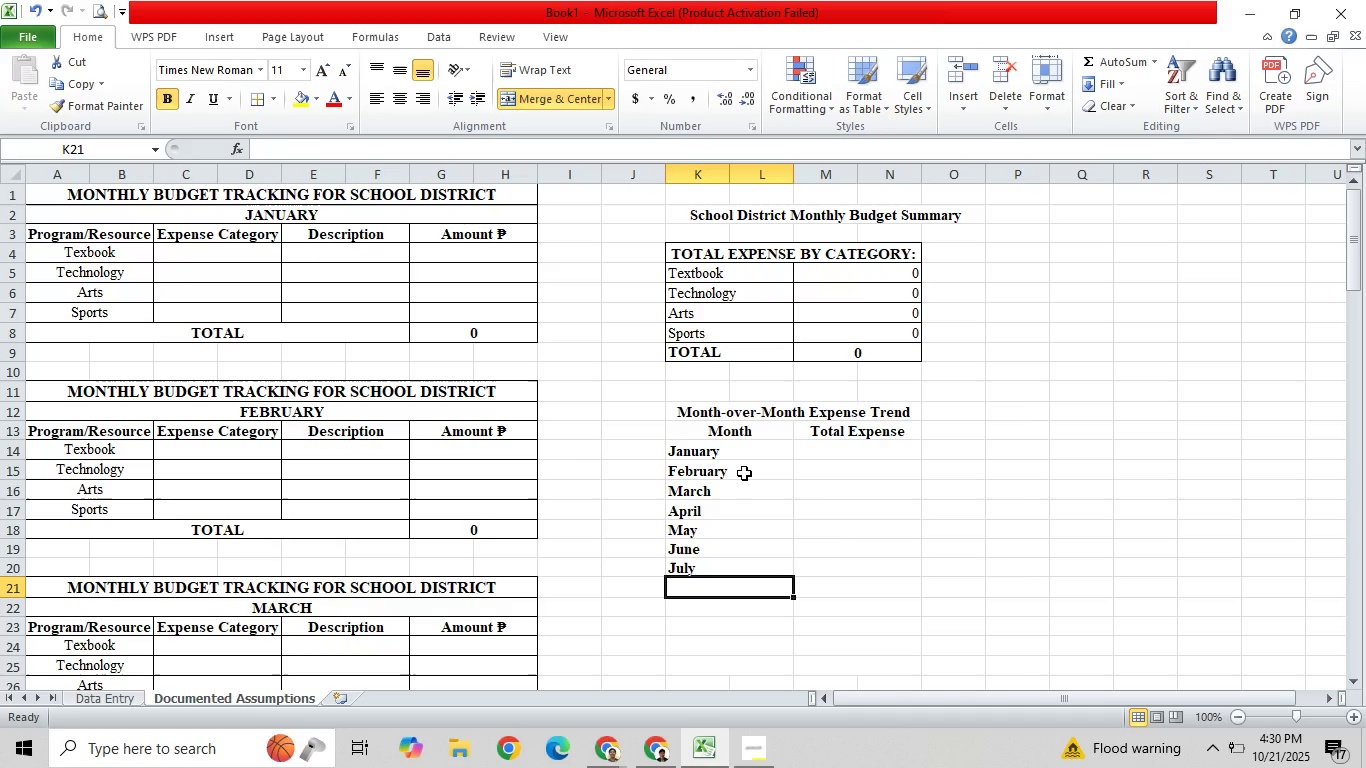 
type(August)
 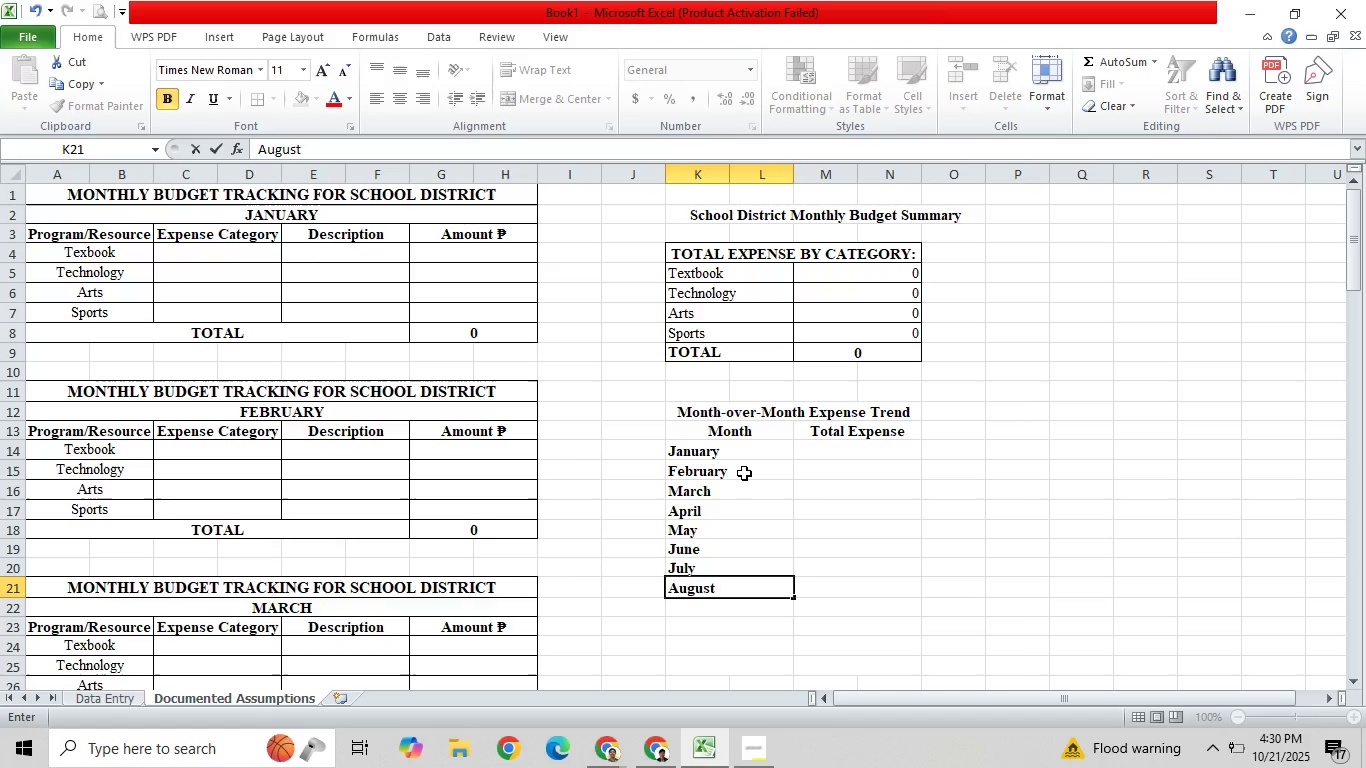 
key(Enter)
 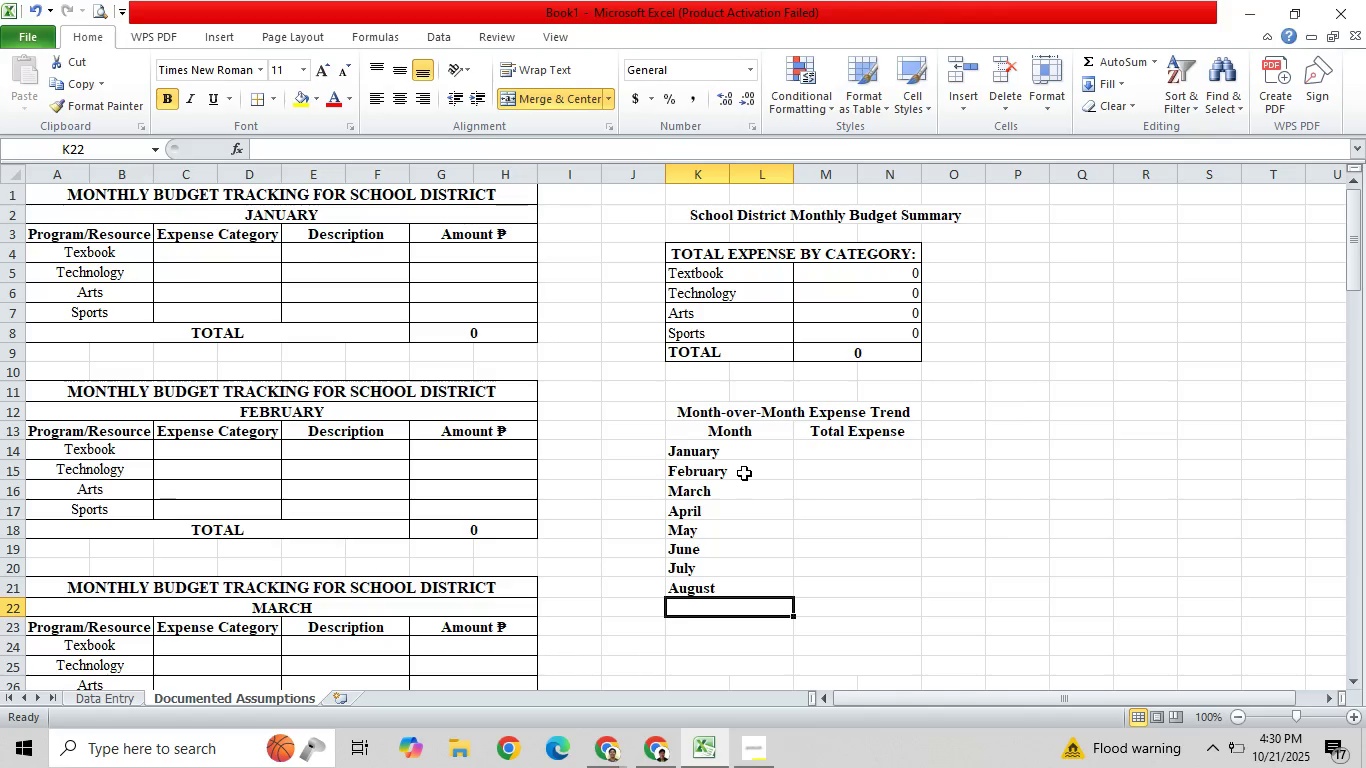 
type(September)
 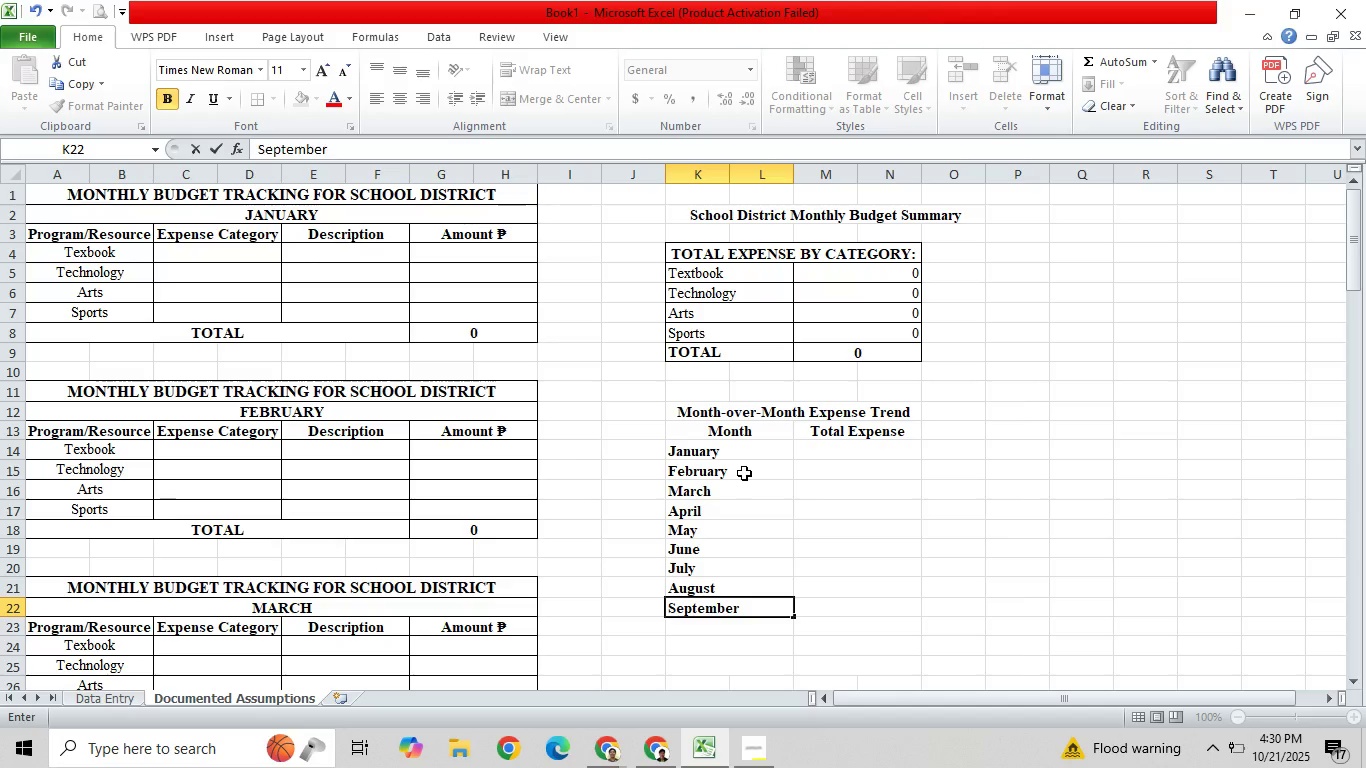 
key(Enter)
 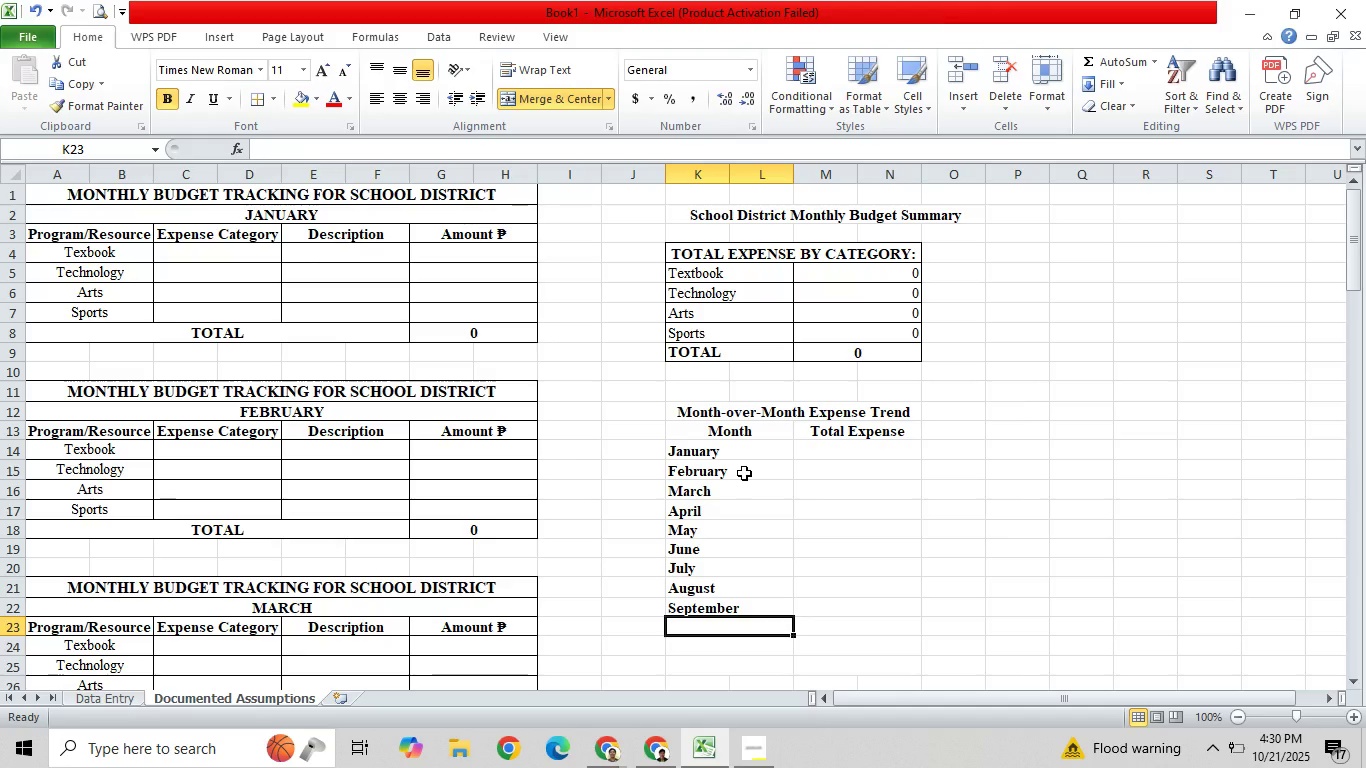 
type(A)
key(Backspace)
type(October)
 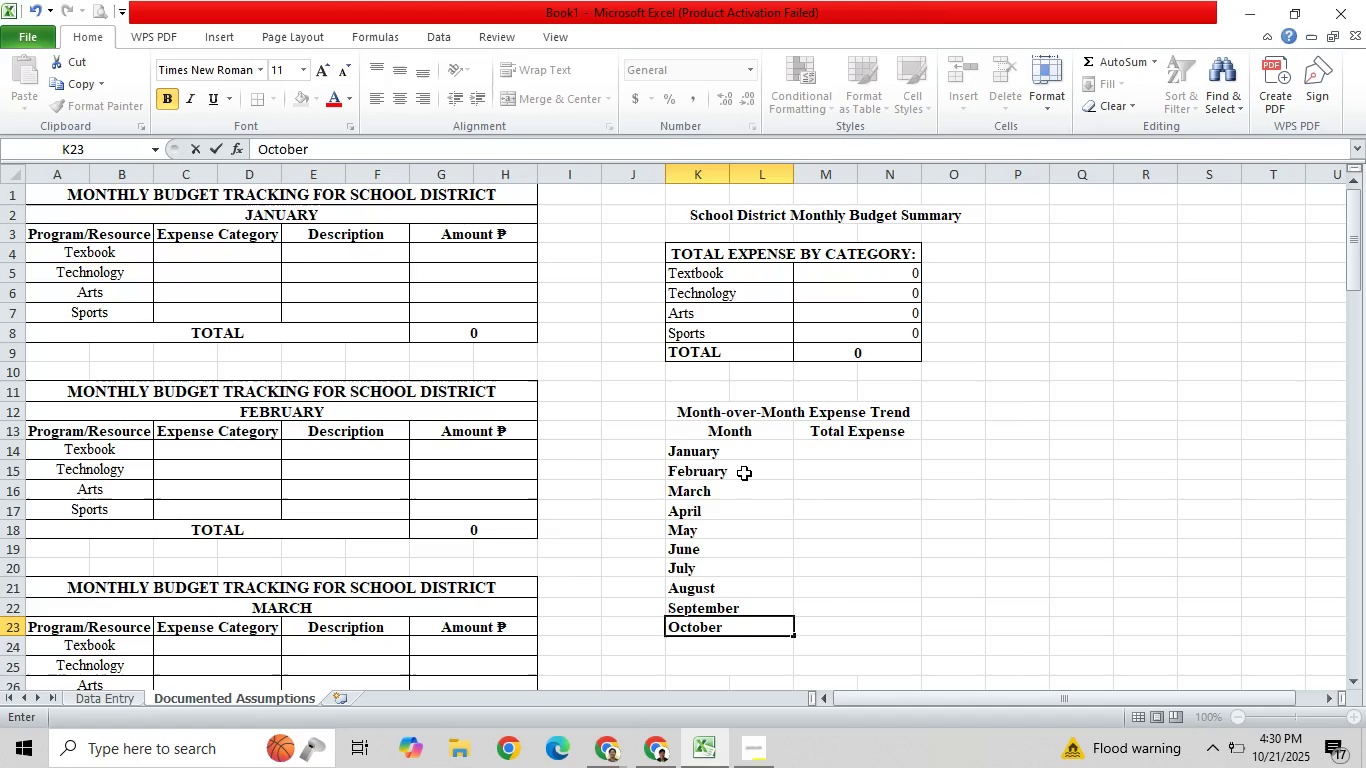 
key(Enter)
 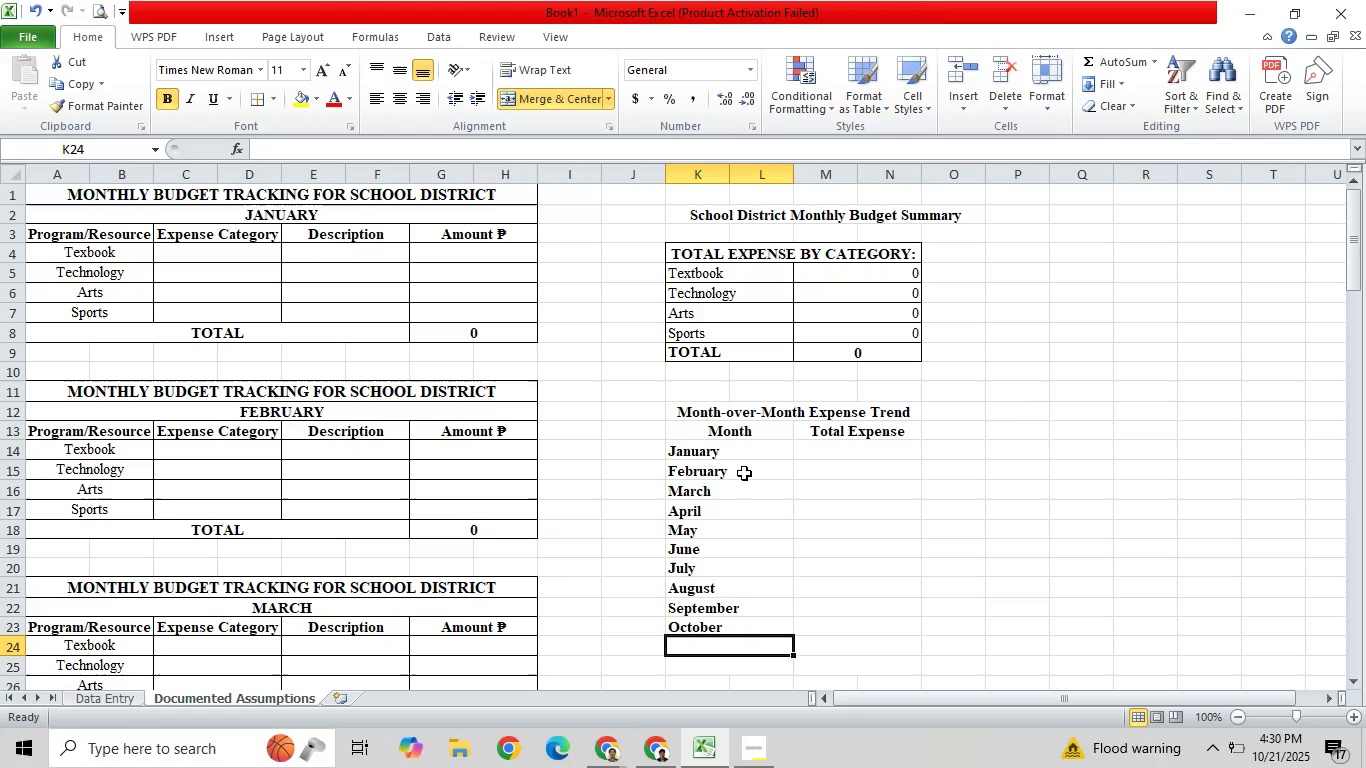 
type(Nove,)
key(Backspace)
type(mber)
 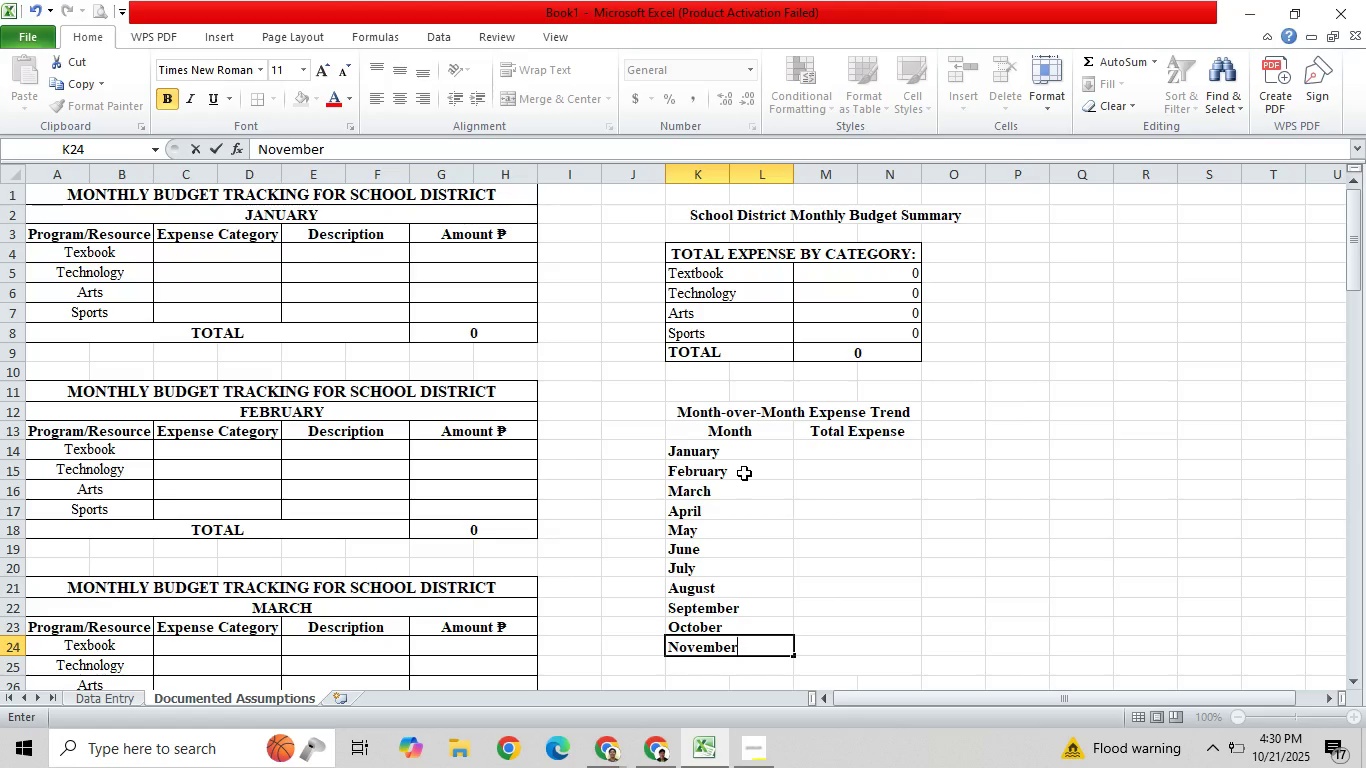 
key(Enter)
 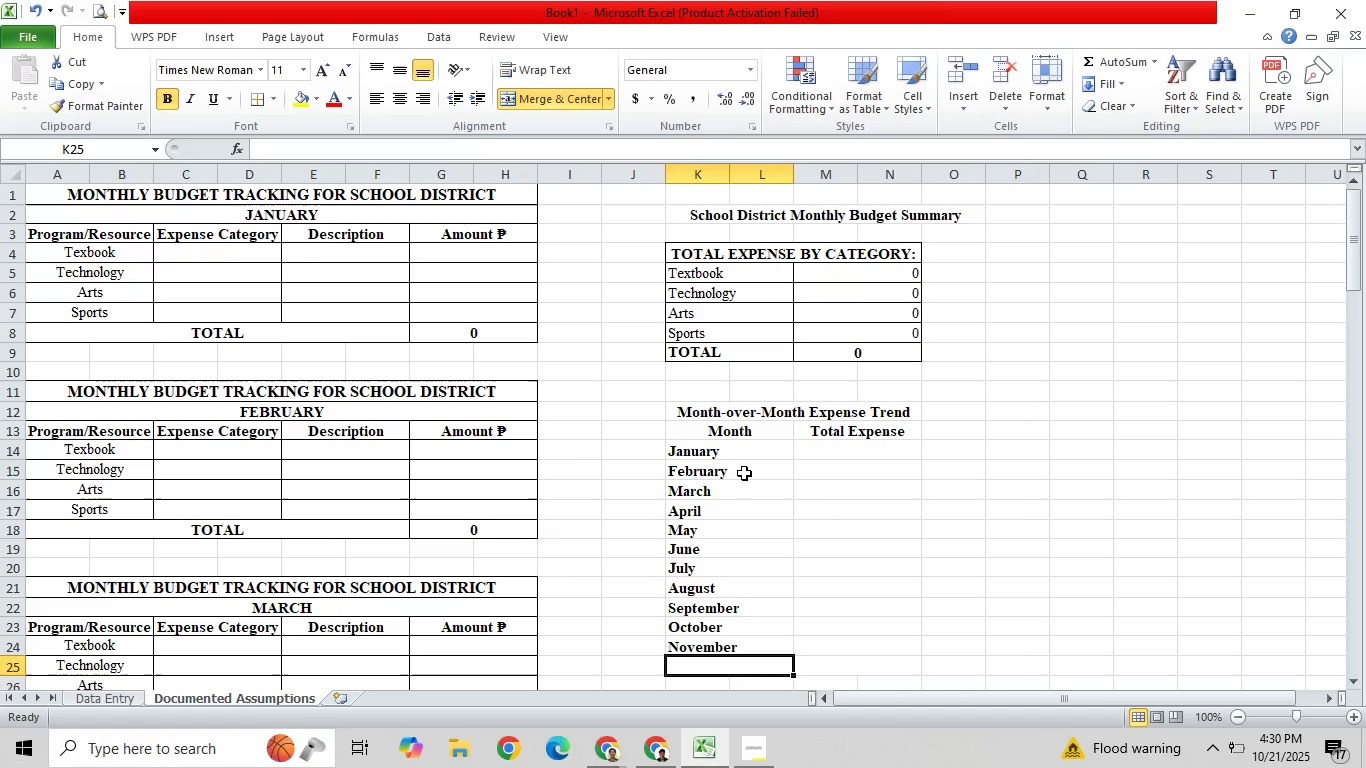 
type(Deve)
key(Backspace)
key(Backspace)
type(cember)
 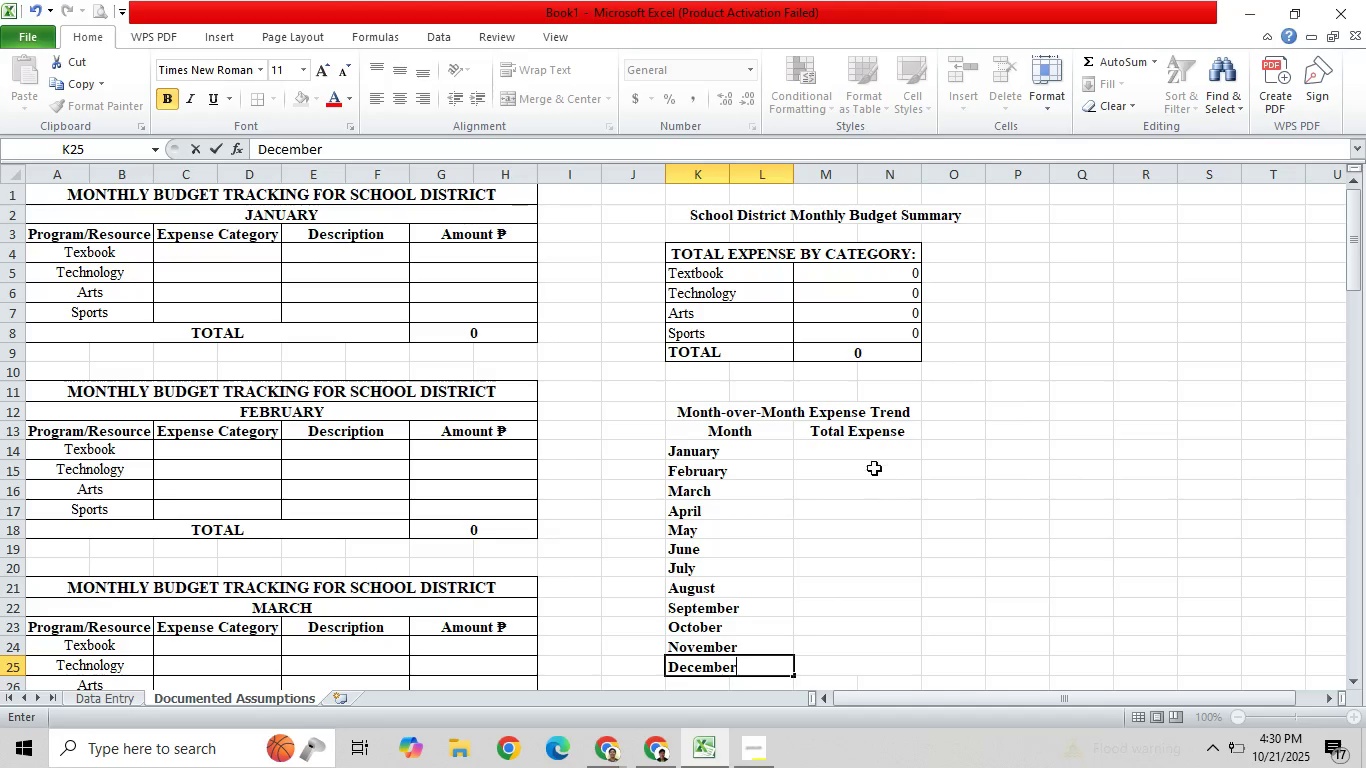 
left_click_drag(start_coordinate=[737, 457], to_coordinate=[766, 675])
 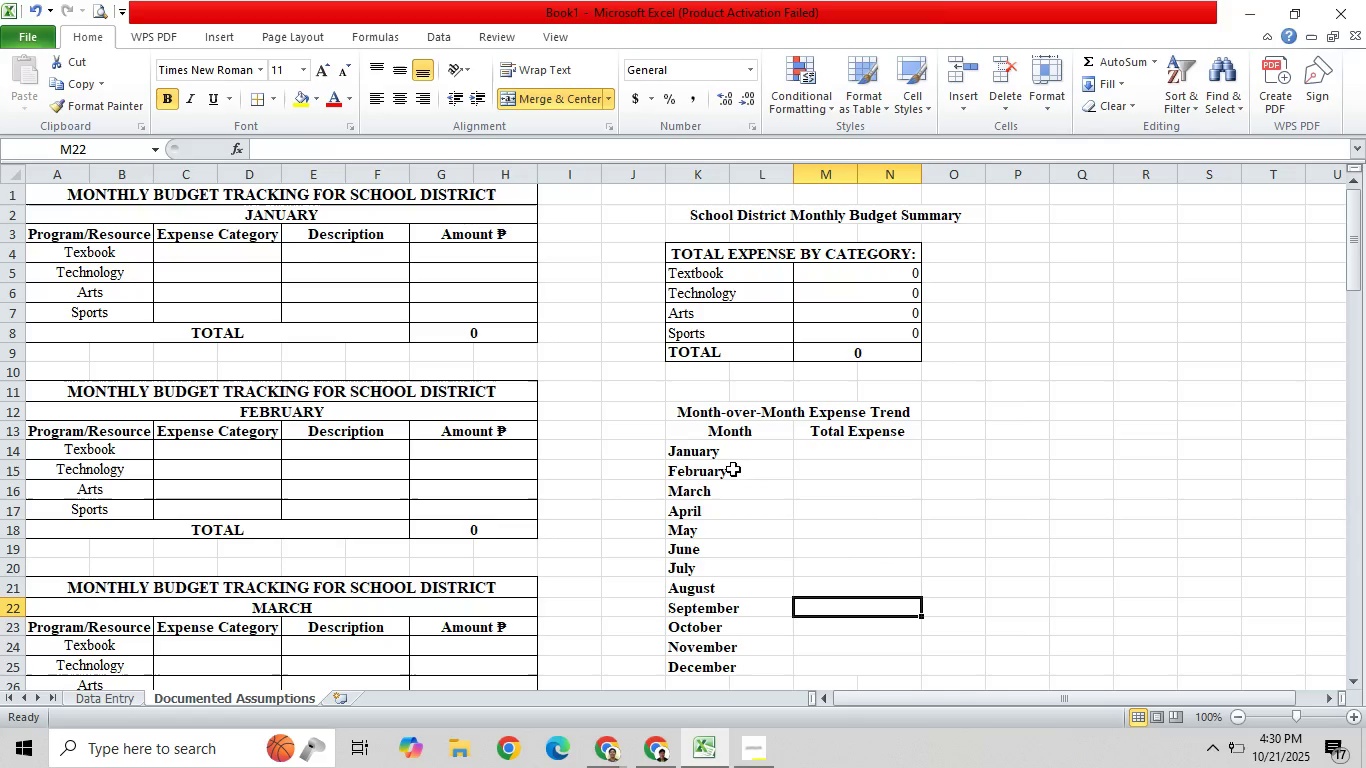 
left_click_drag(start_coordinate=[737, 456], to_coordinate=[760, 662])
 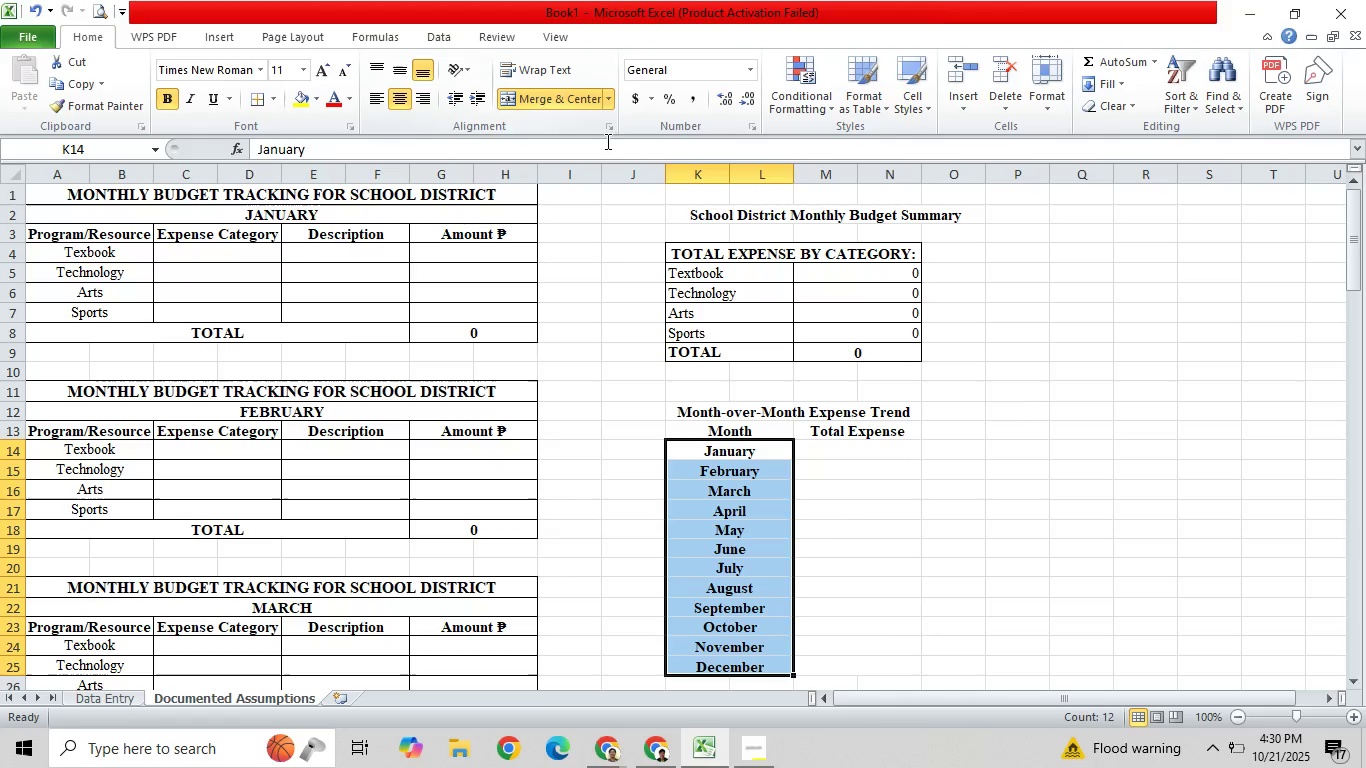 
wait(11.62)
 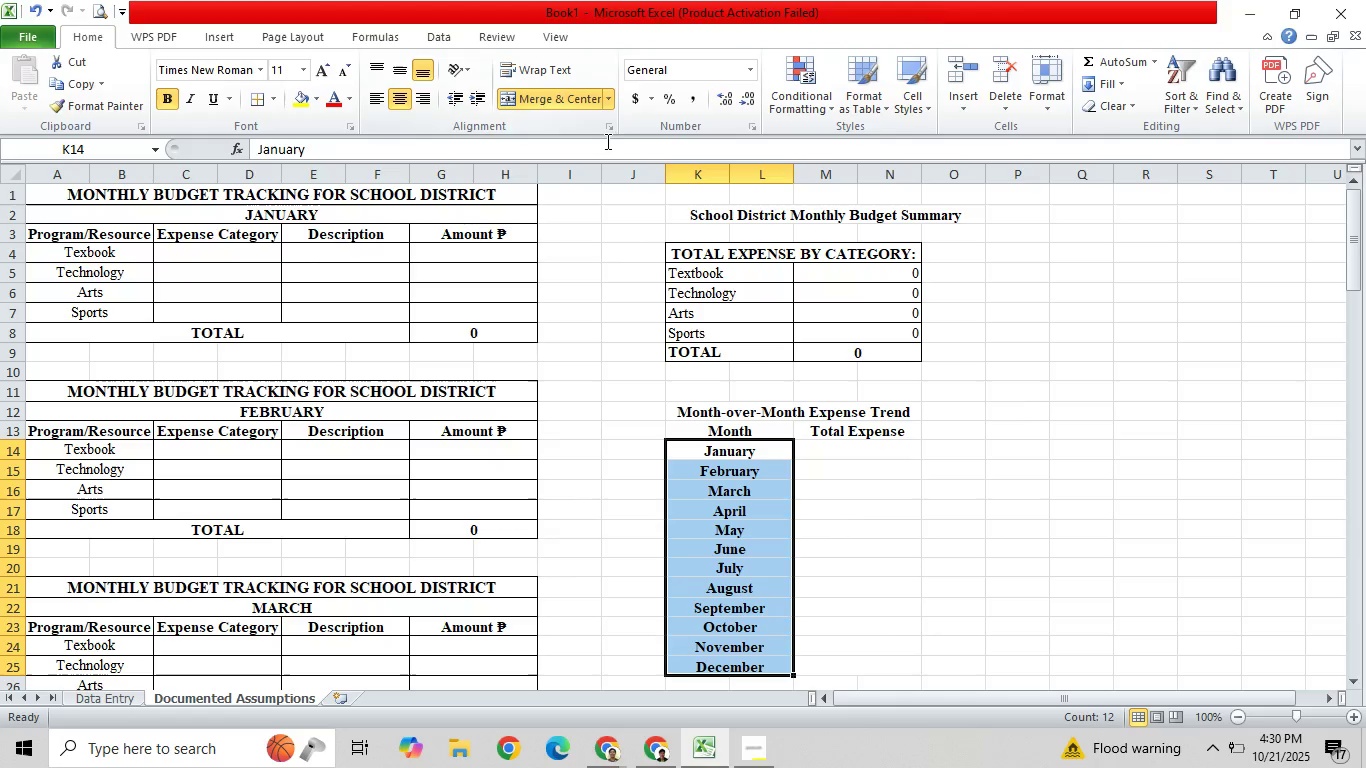 
left_click([167, 102])
 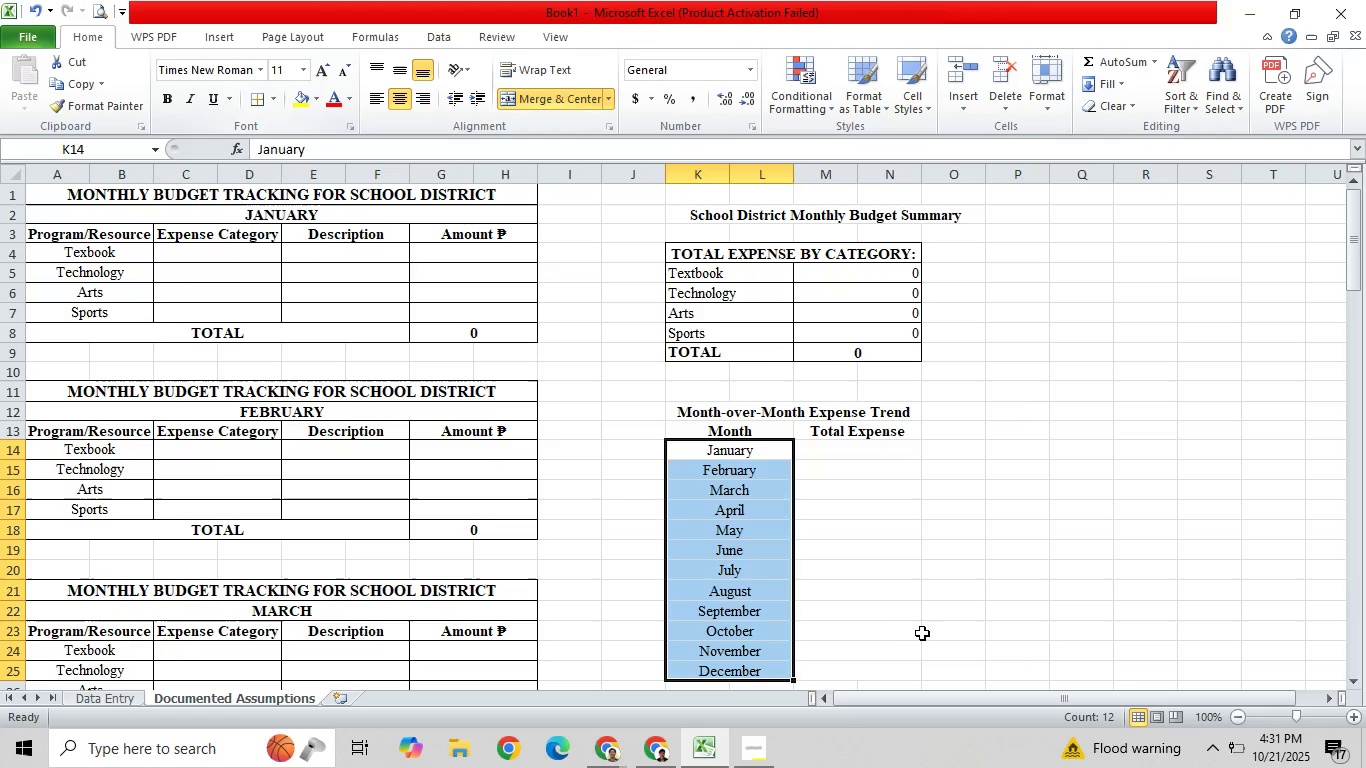 
left_click_drag(start_coordinate=[925, 636], to_coordinate=[925, 629])
 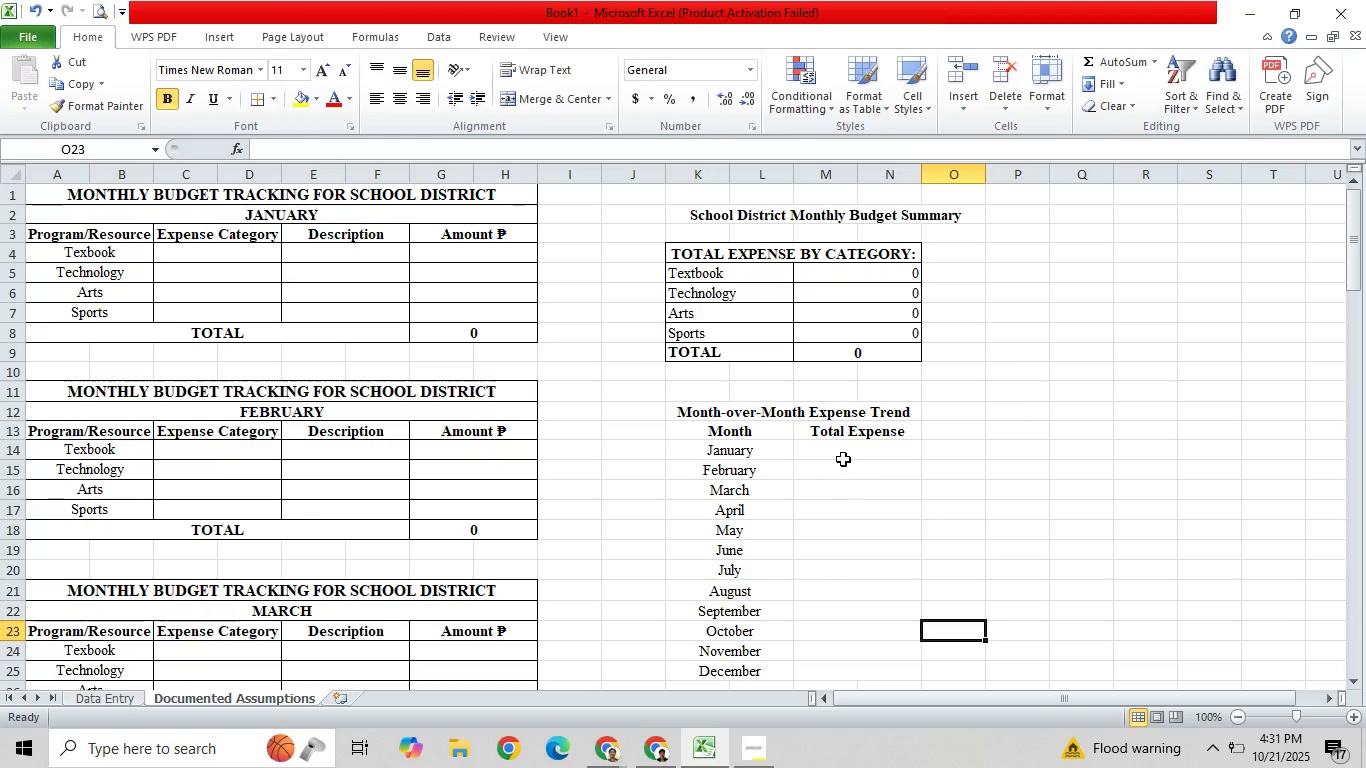 
left_click([843, 459])
 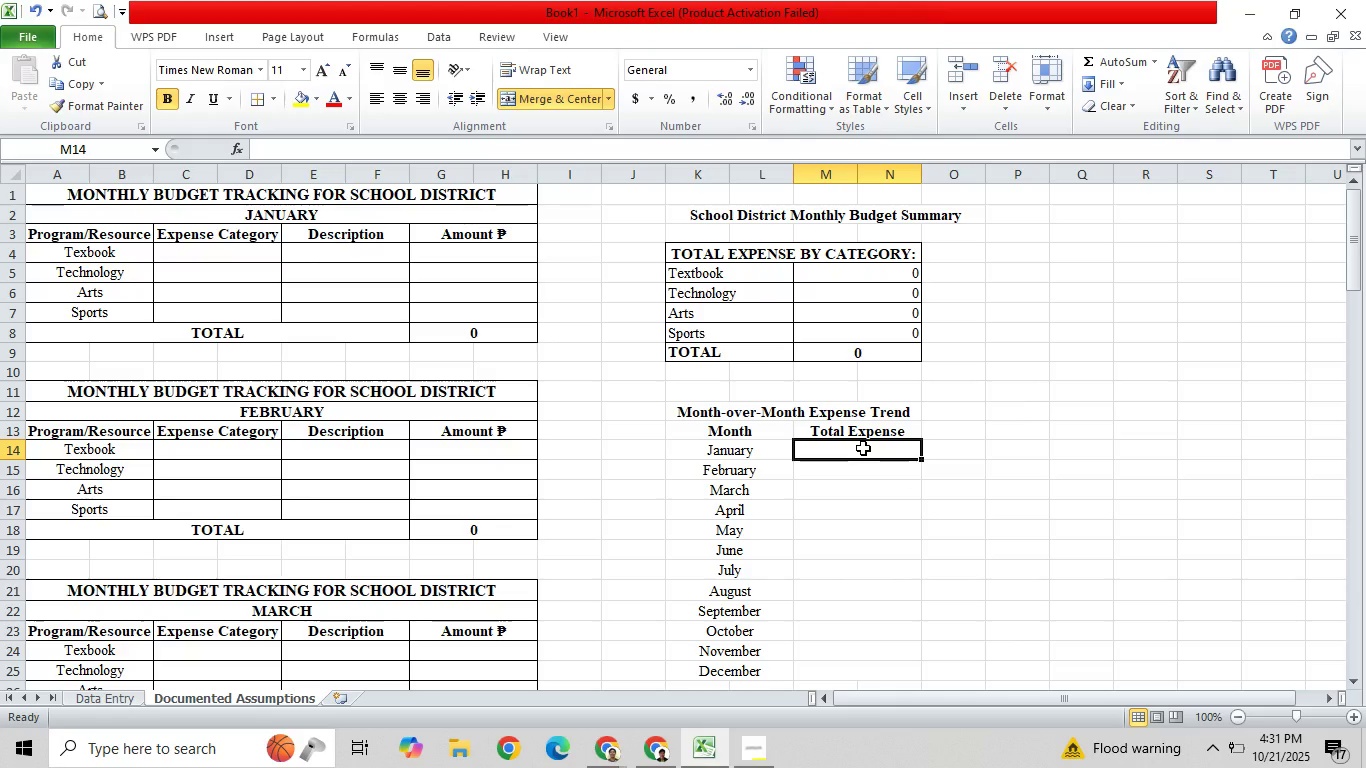 
wait(9.62)
 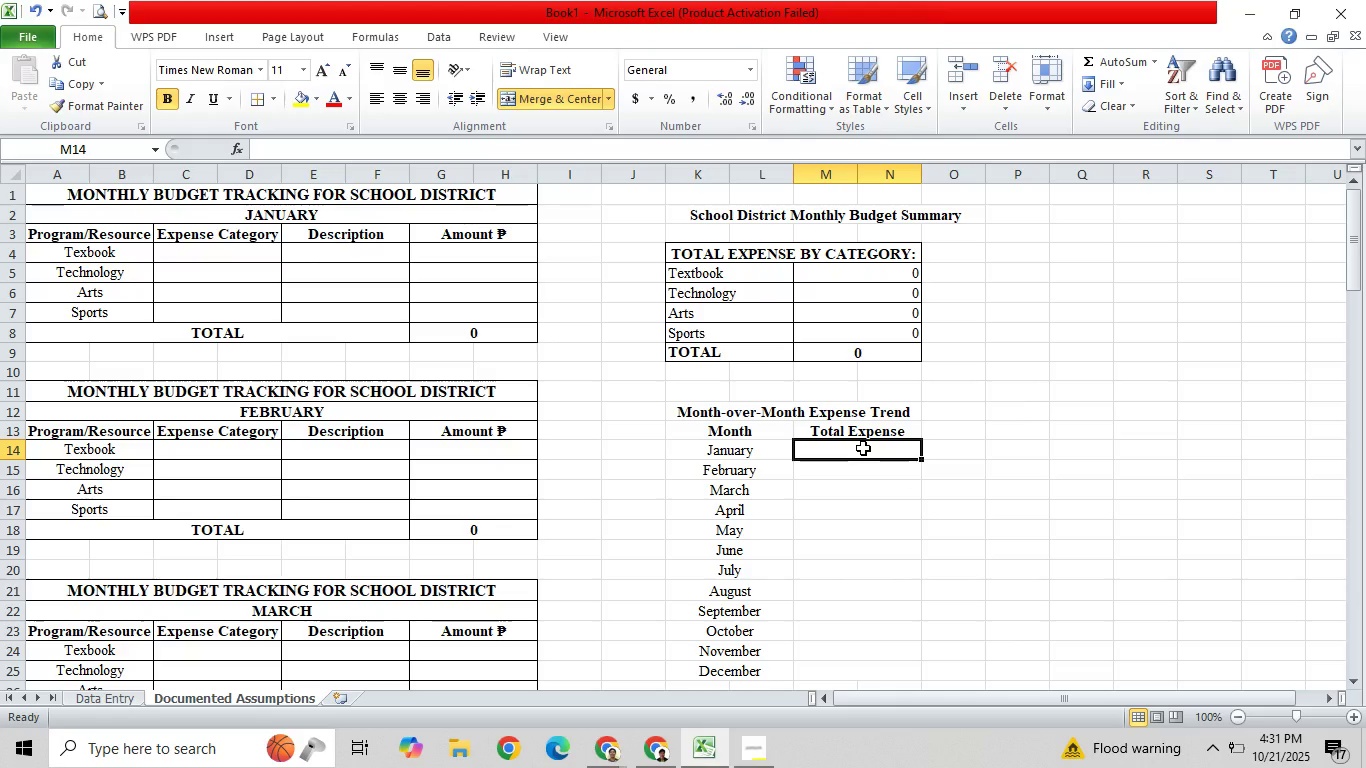 
left_click([873, 450])
 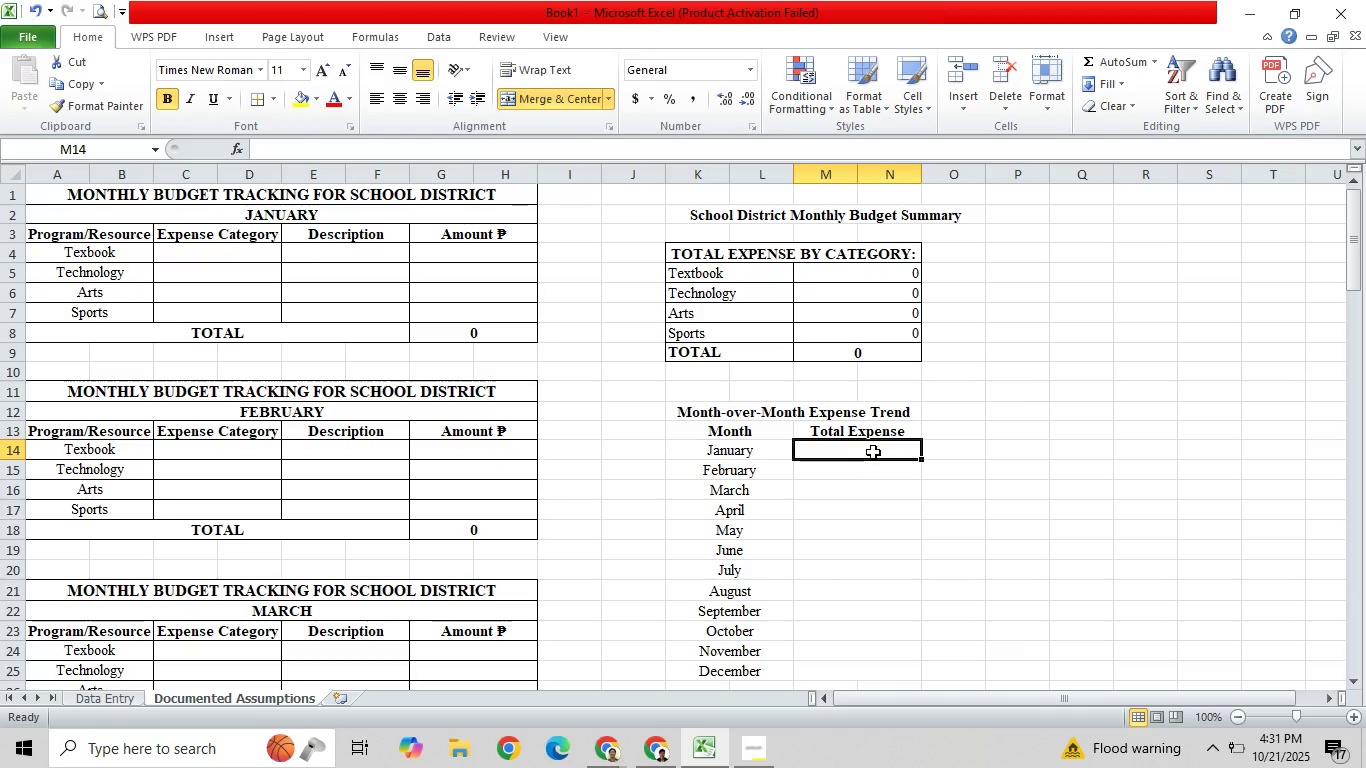 
wait(7.75)
 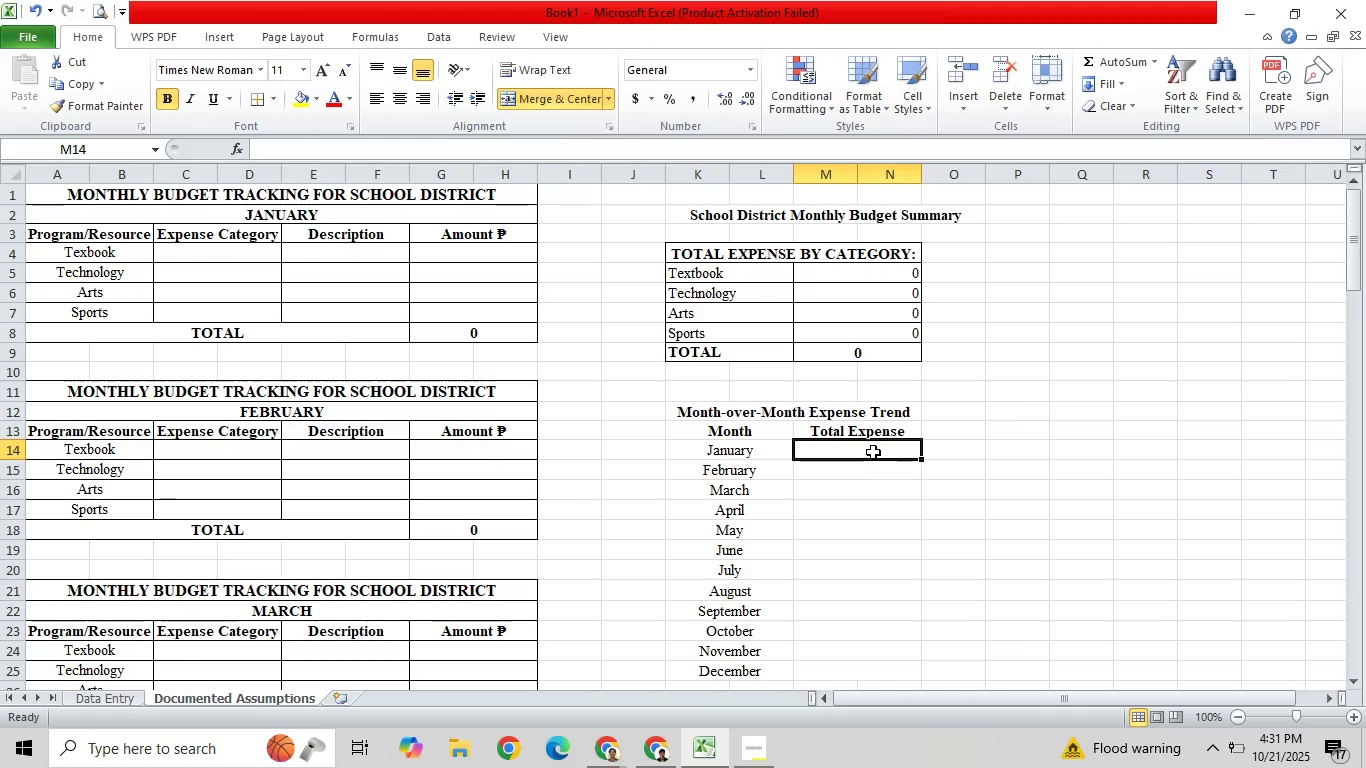 
type(=sum)
 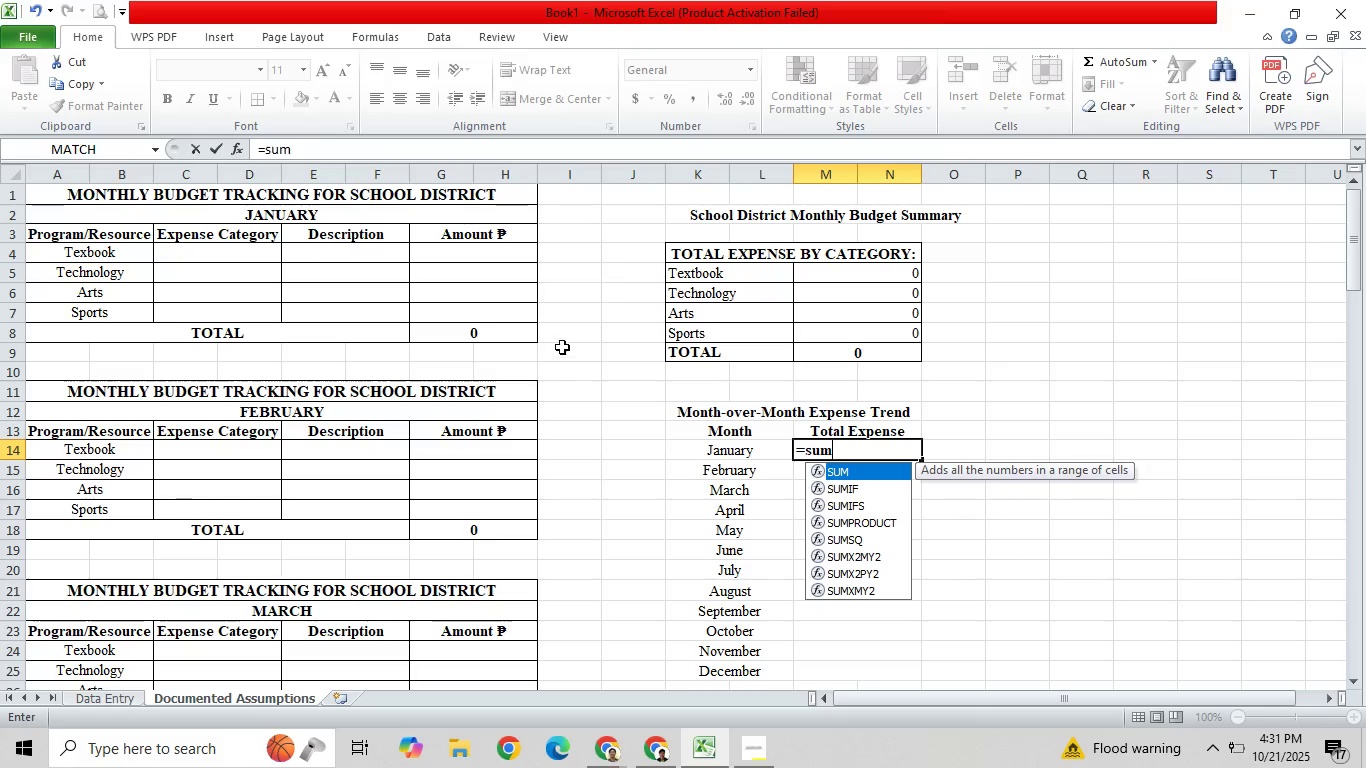 
left_click([488, 335])
 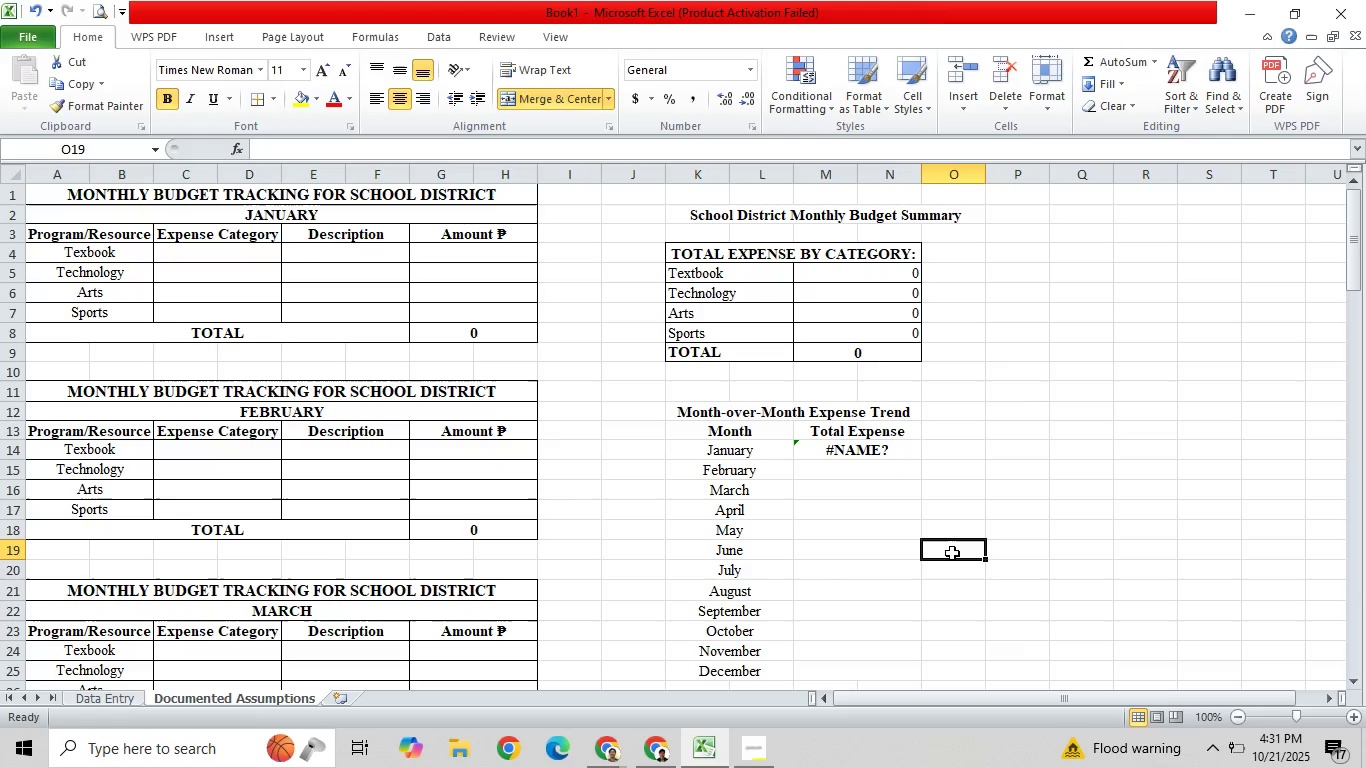 
left_click([845, 482])
 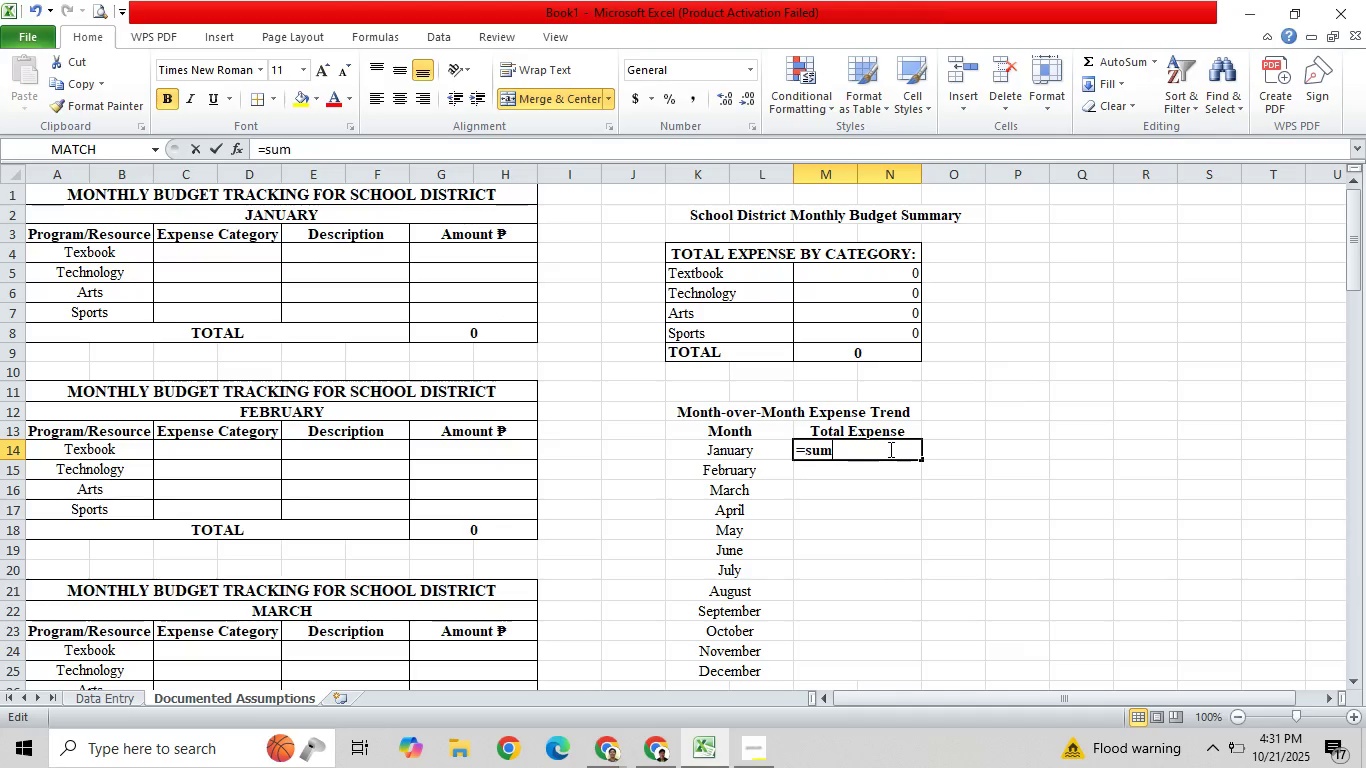 
key(Shift+9)
 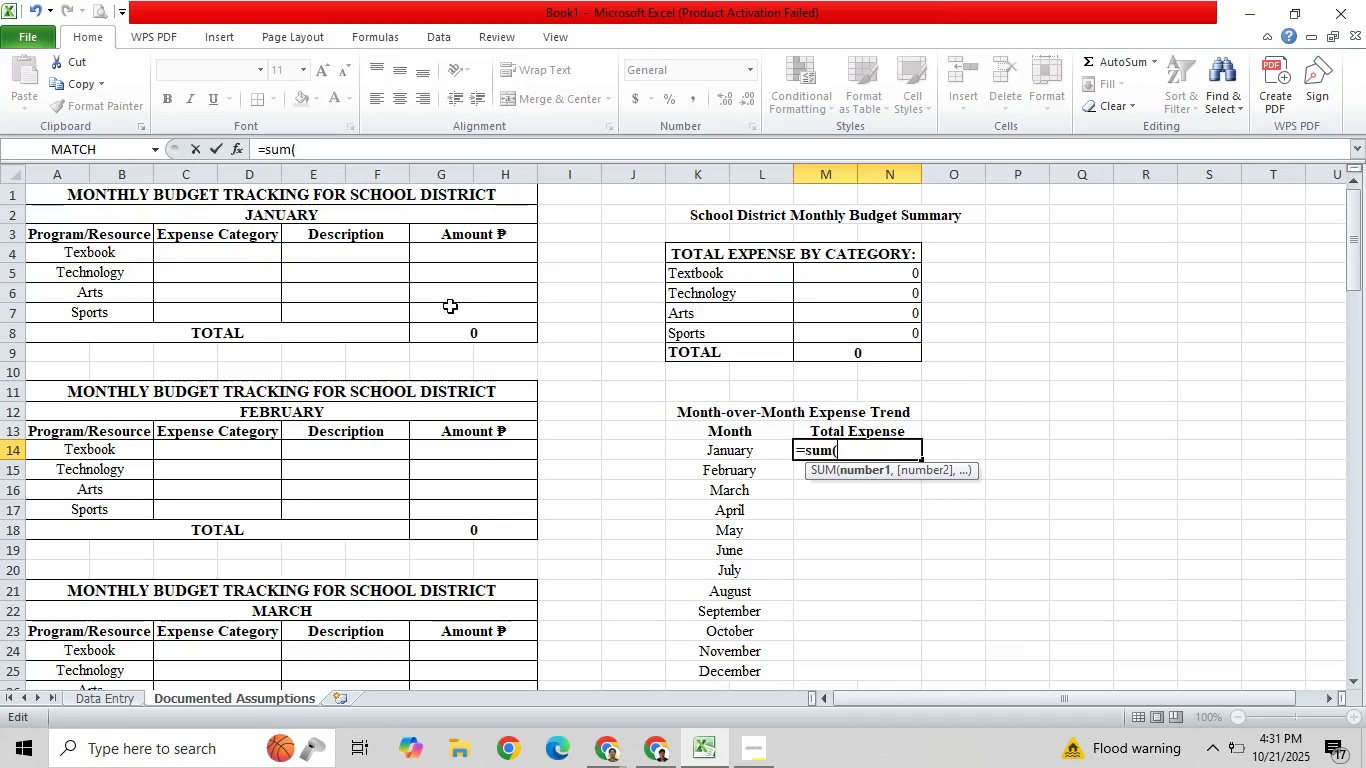 
left_click([454, 332])
 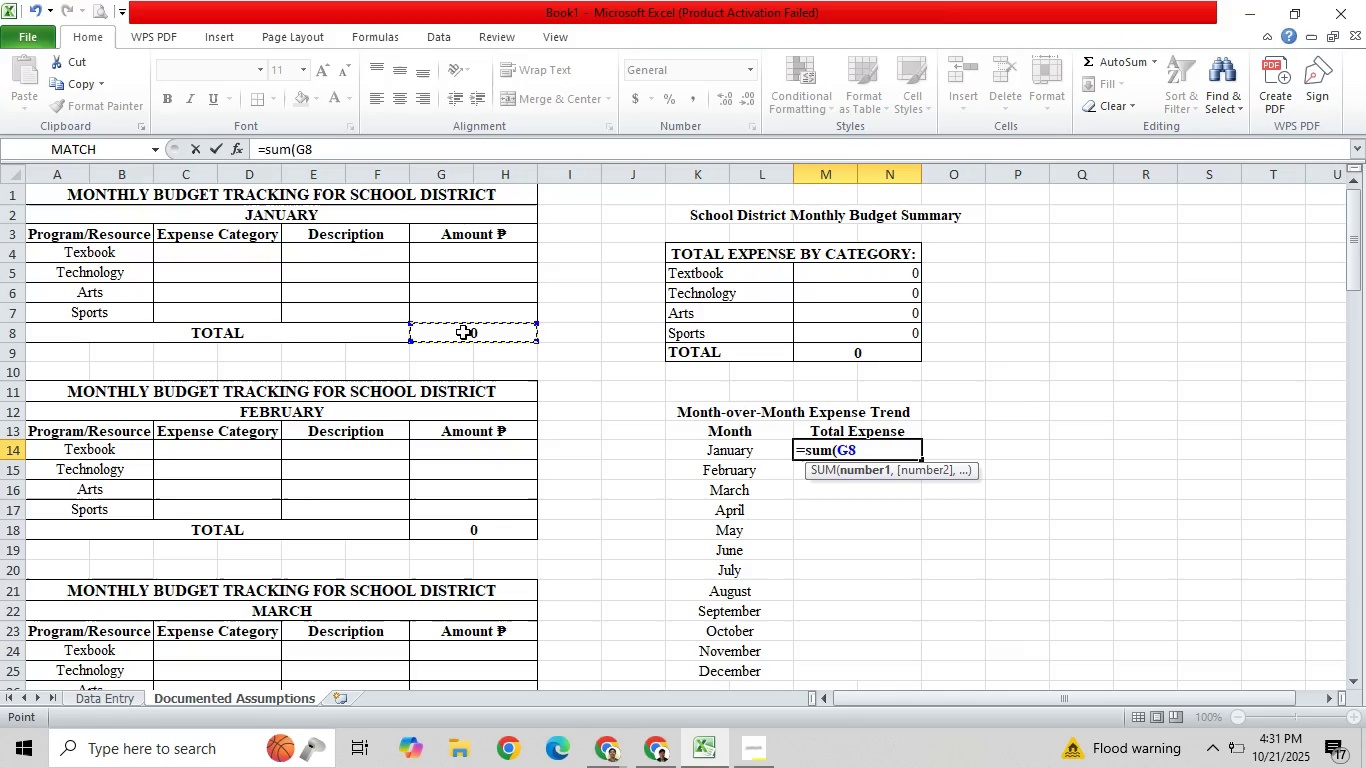 
key(Shift+0)
 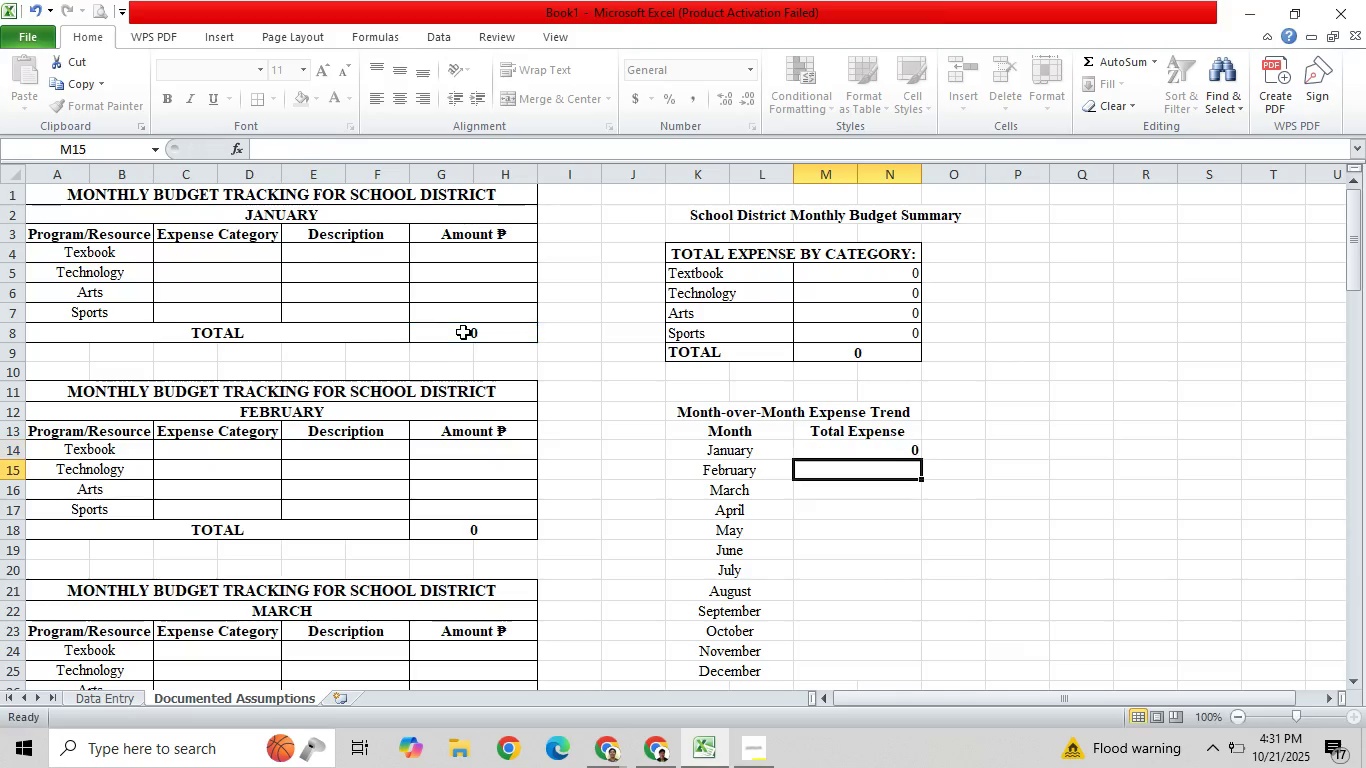 
key(Enter)
 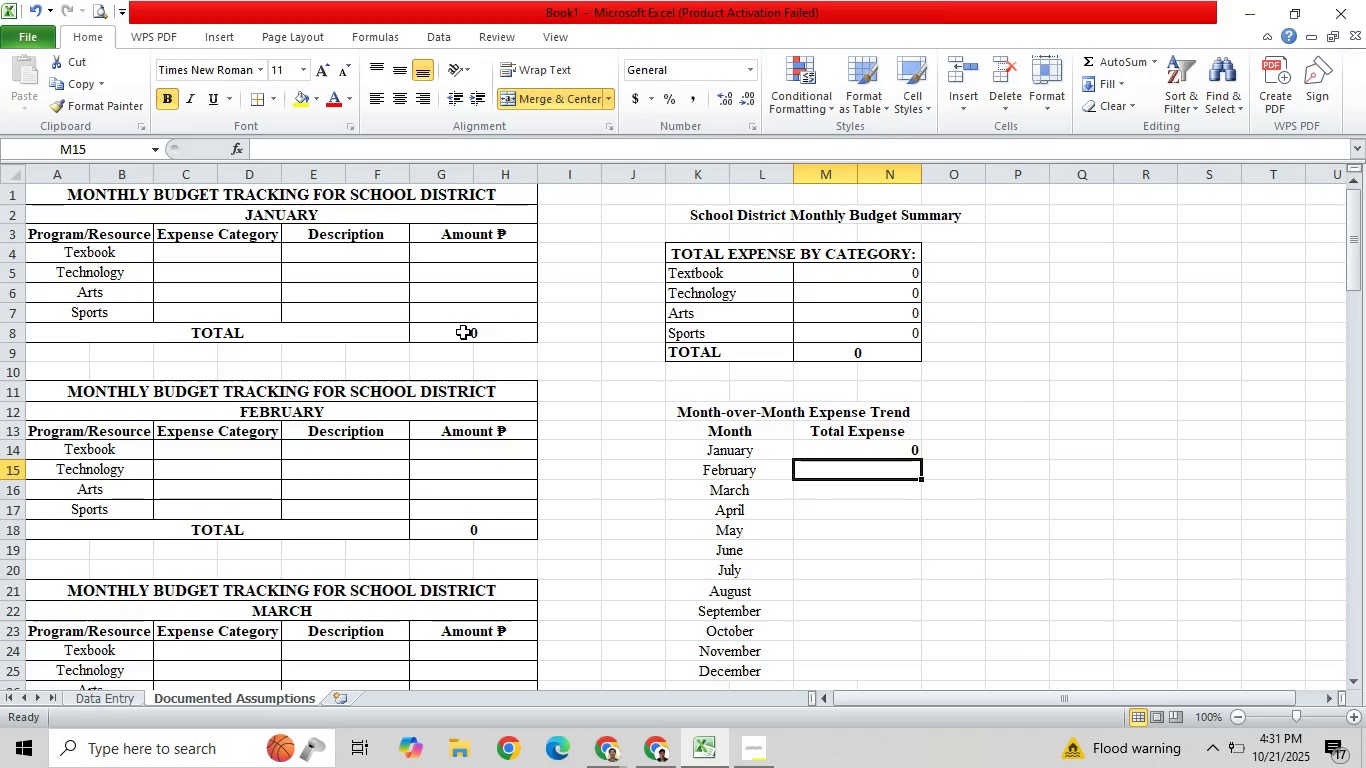 
type(=sum()
 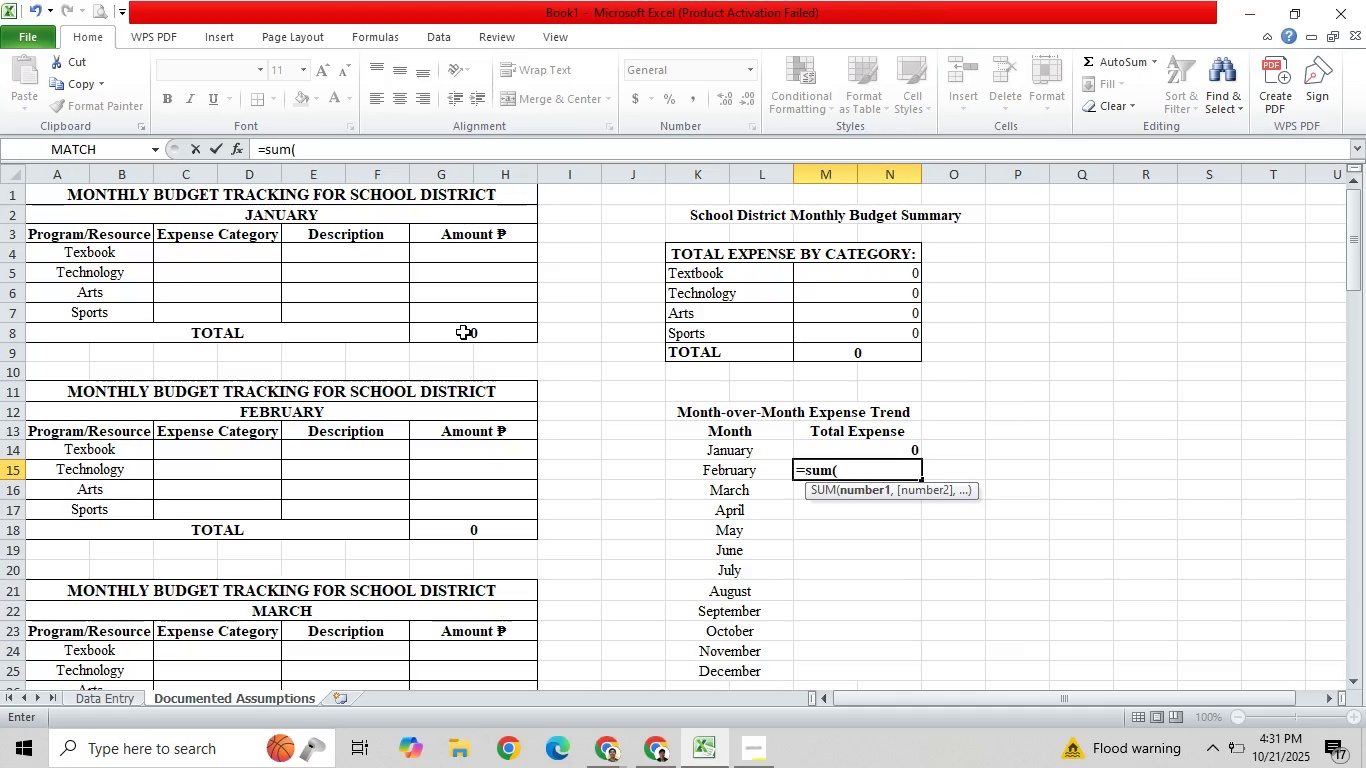 
left_click([465, 539])
 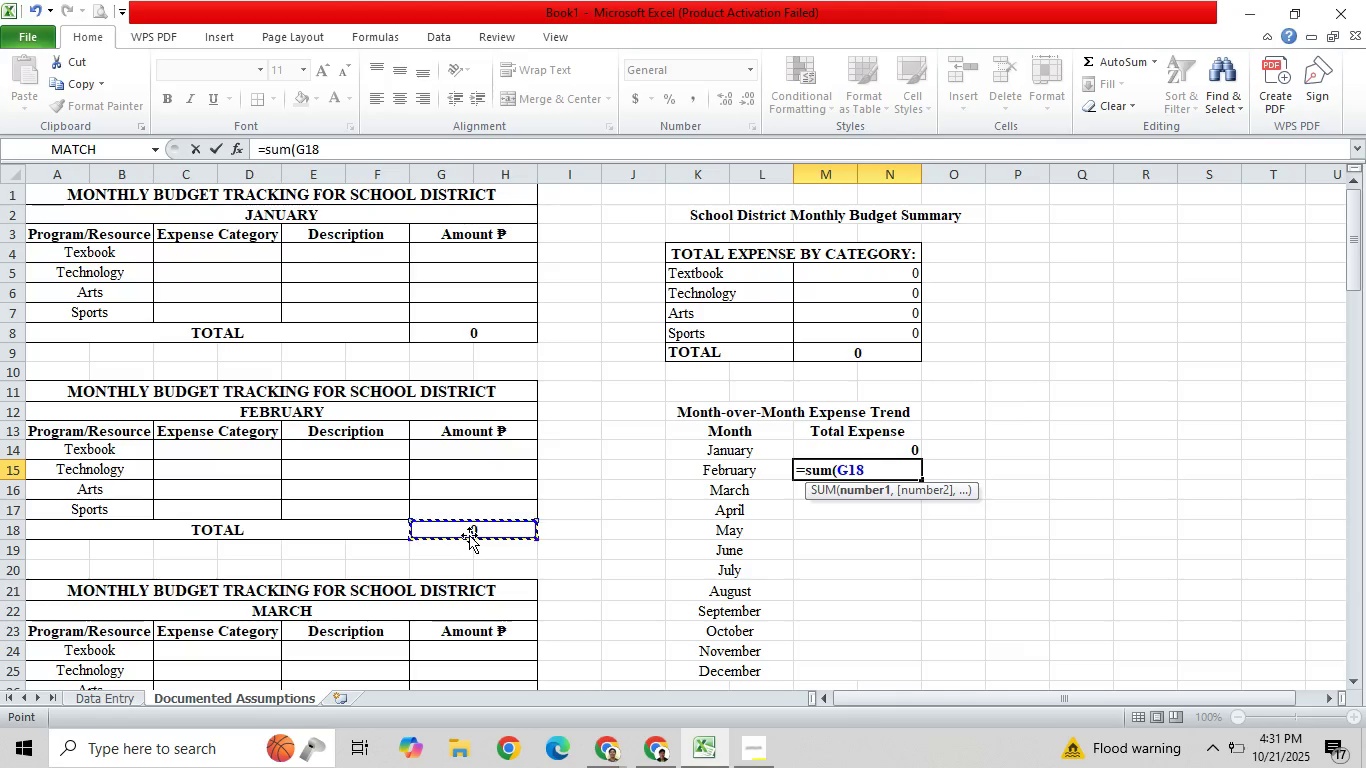 
key(Shift+0)
 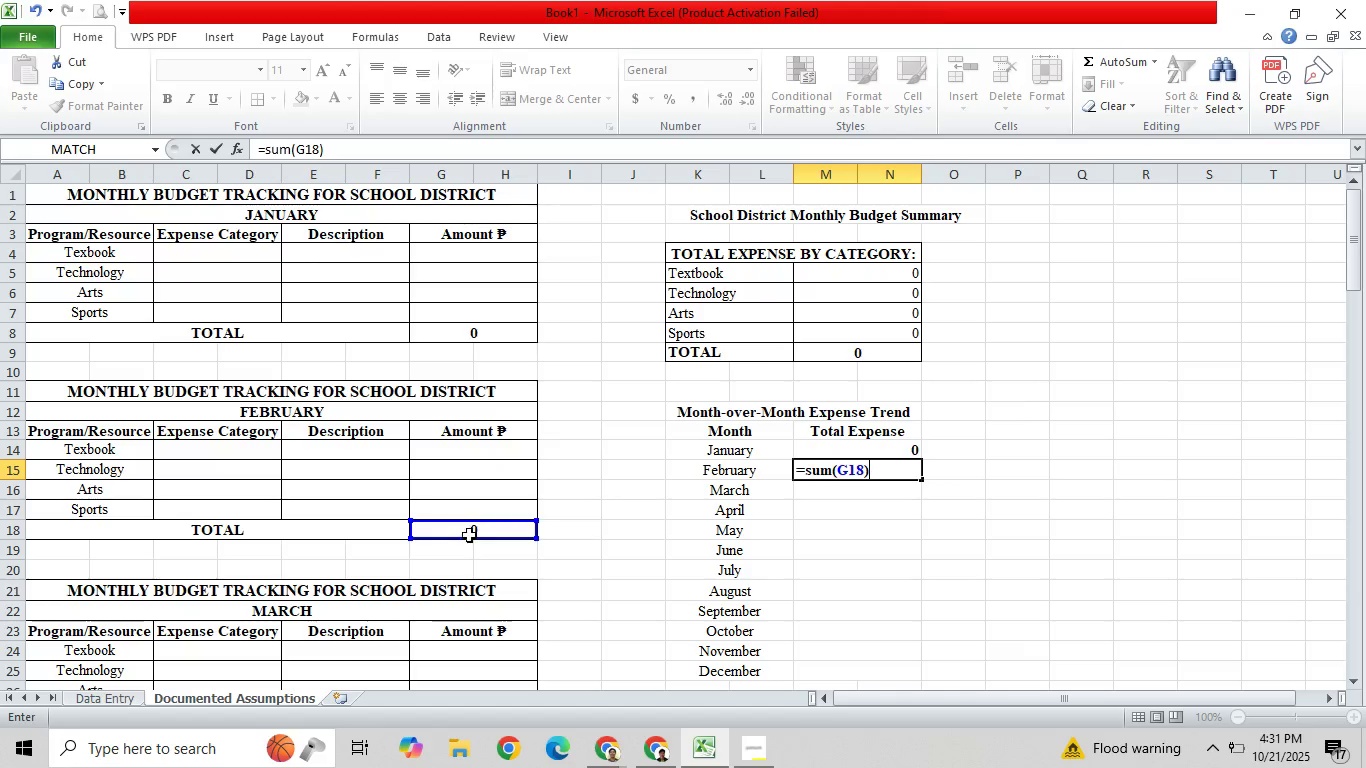 
key(Enter)
 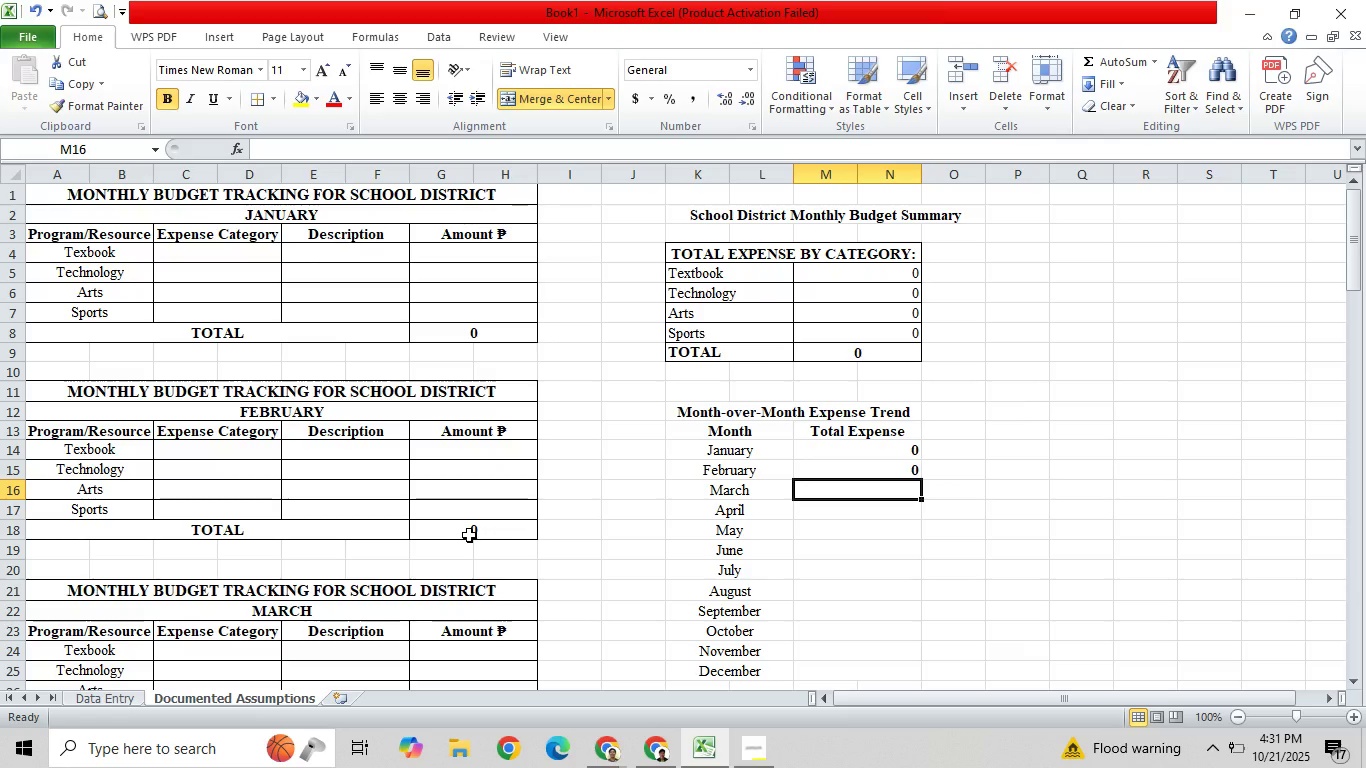 
type(=sum()
 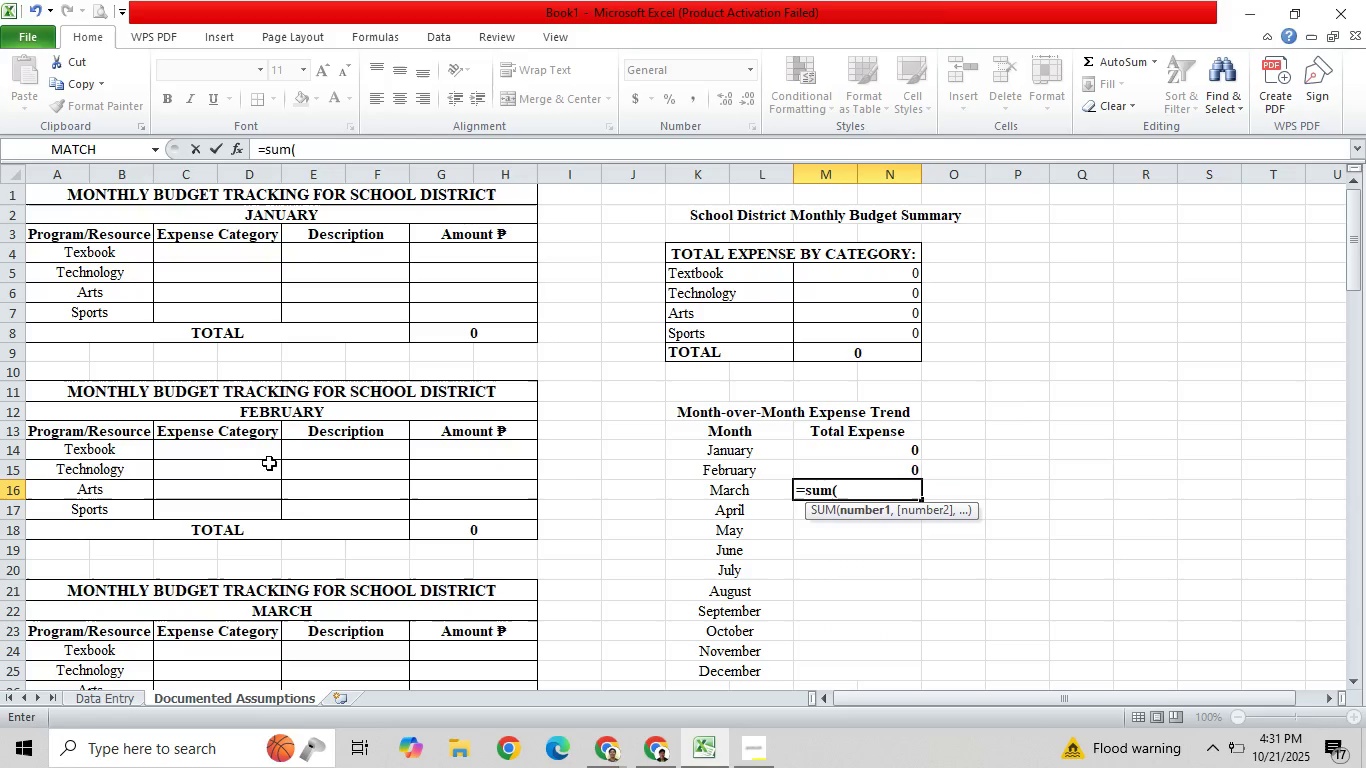 
scroll: coordinate [483, 575], scroll_direction: down, amount: 1.0
 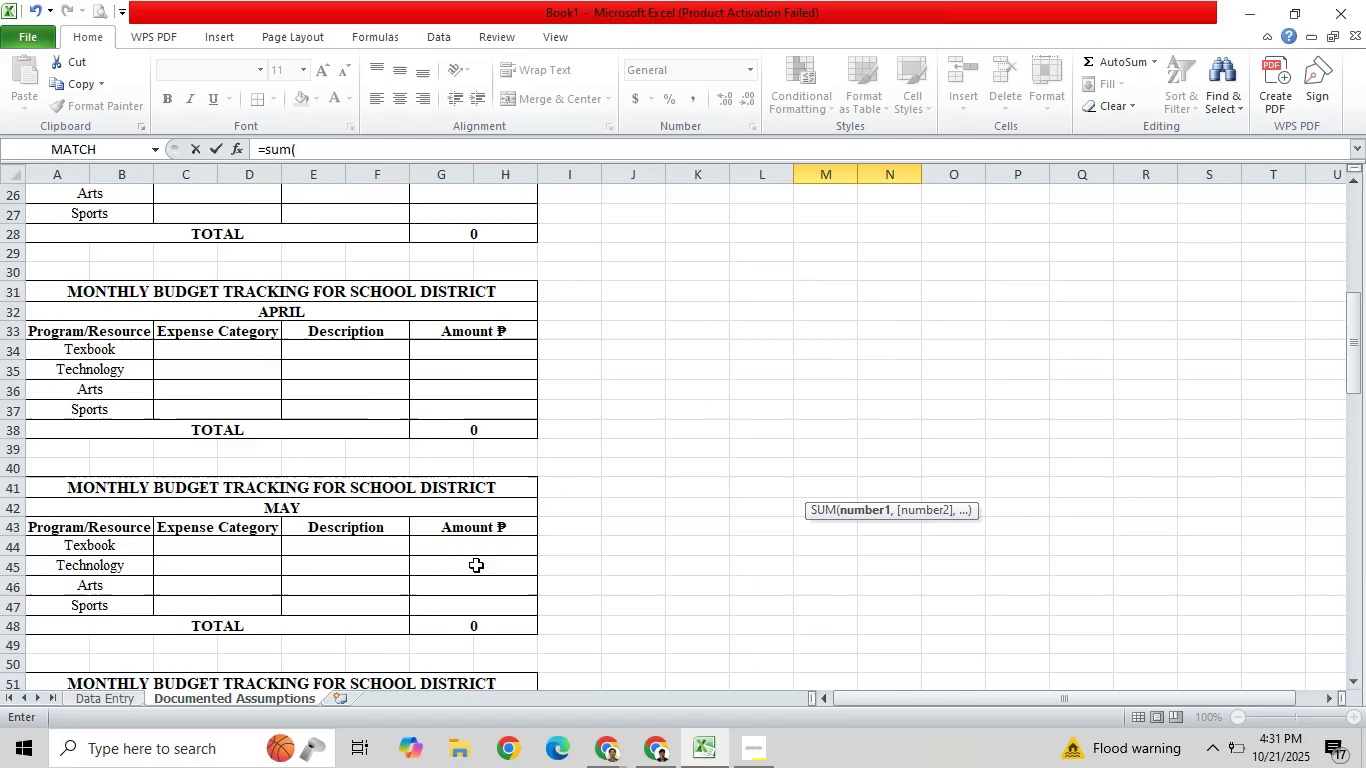 
scroll: coordinate [481, 561], scroll_direction: up, amount: 1.0
 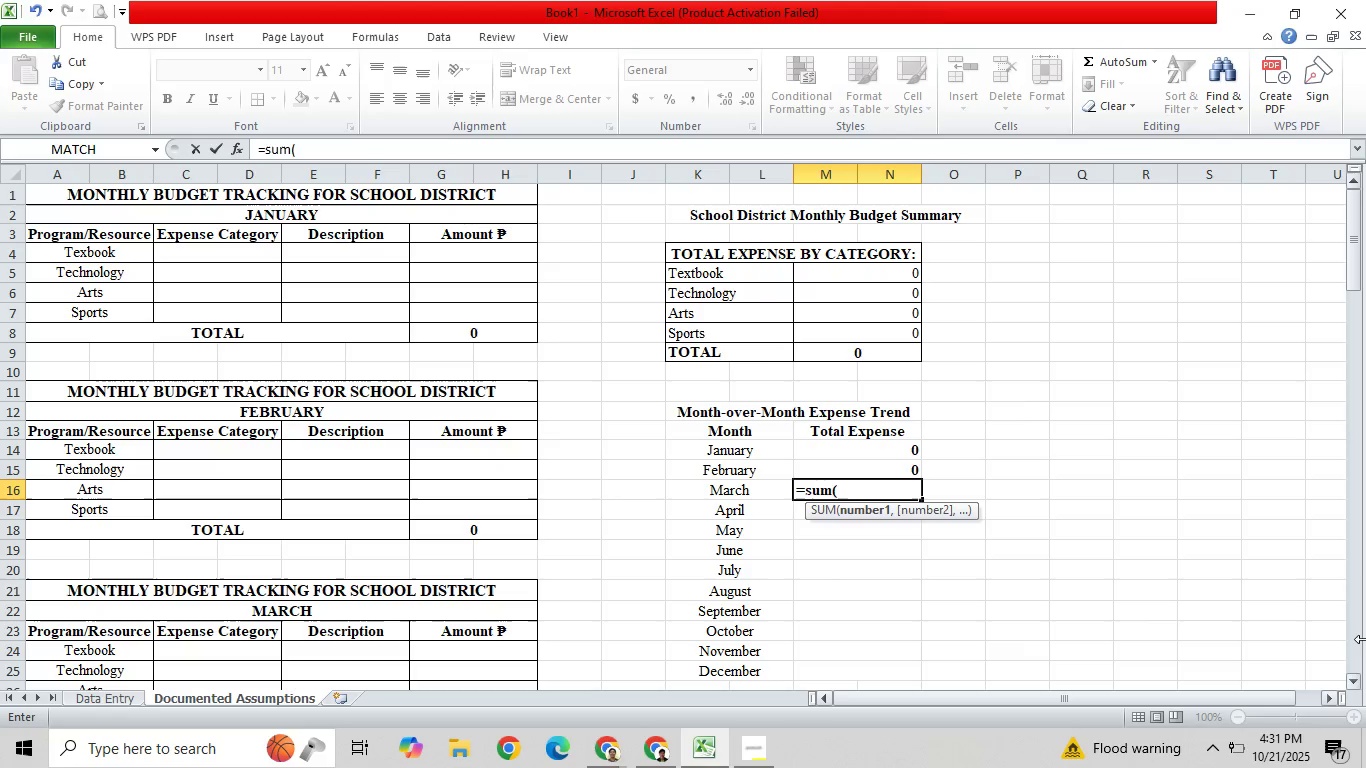 
left_click([1357, 681])
 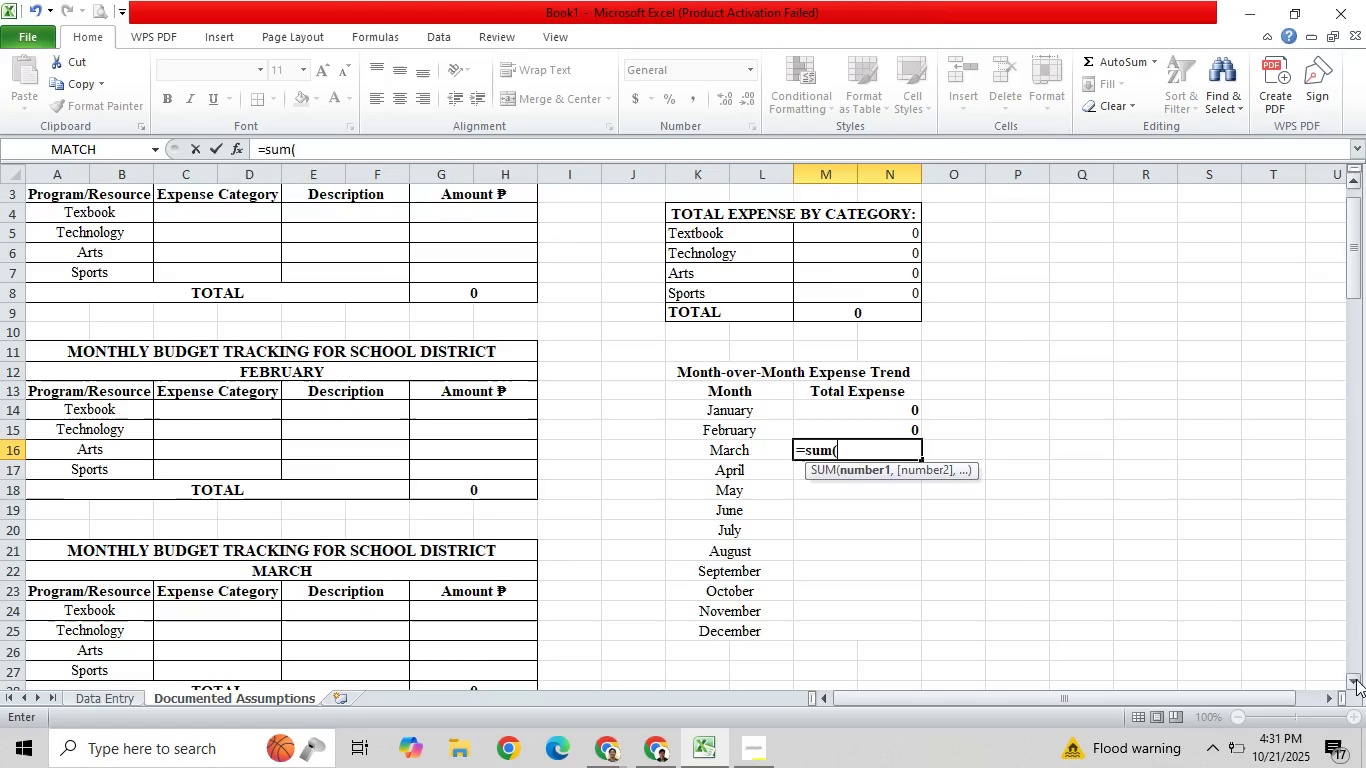 
triple_click([1356, 679])
 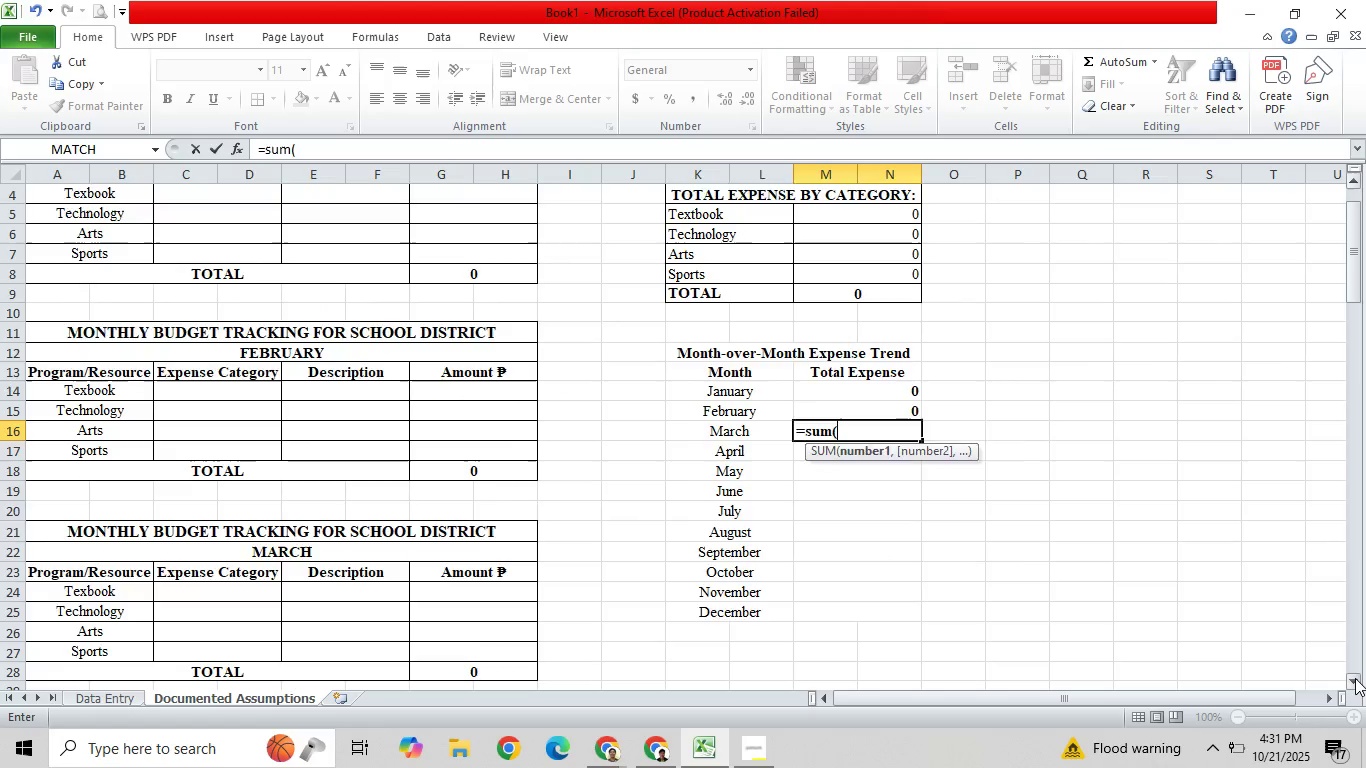 
triple_click([1355, 678])
 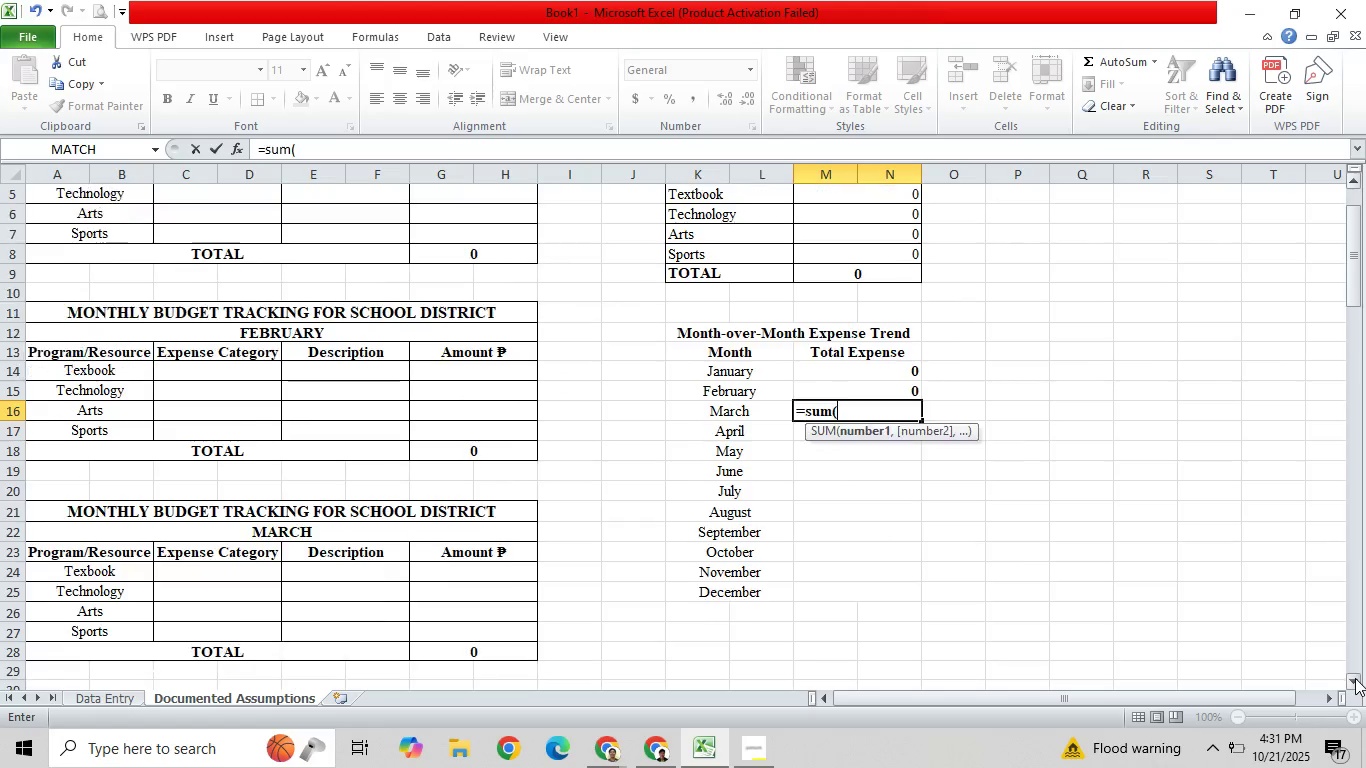 
triple_click([1355, 678])
 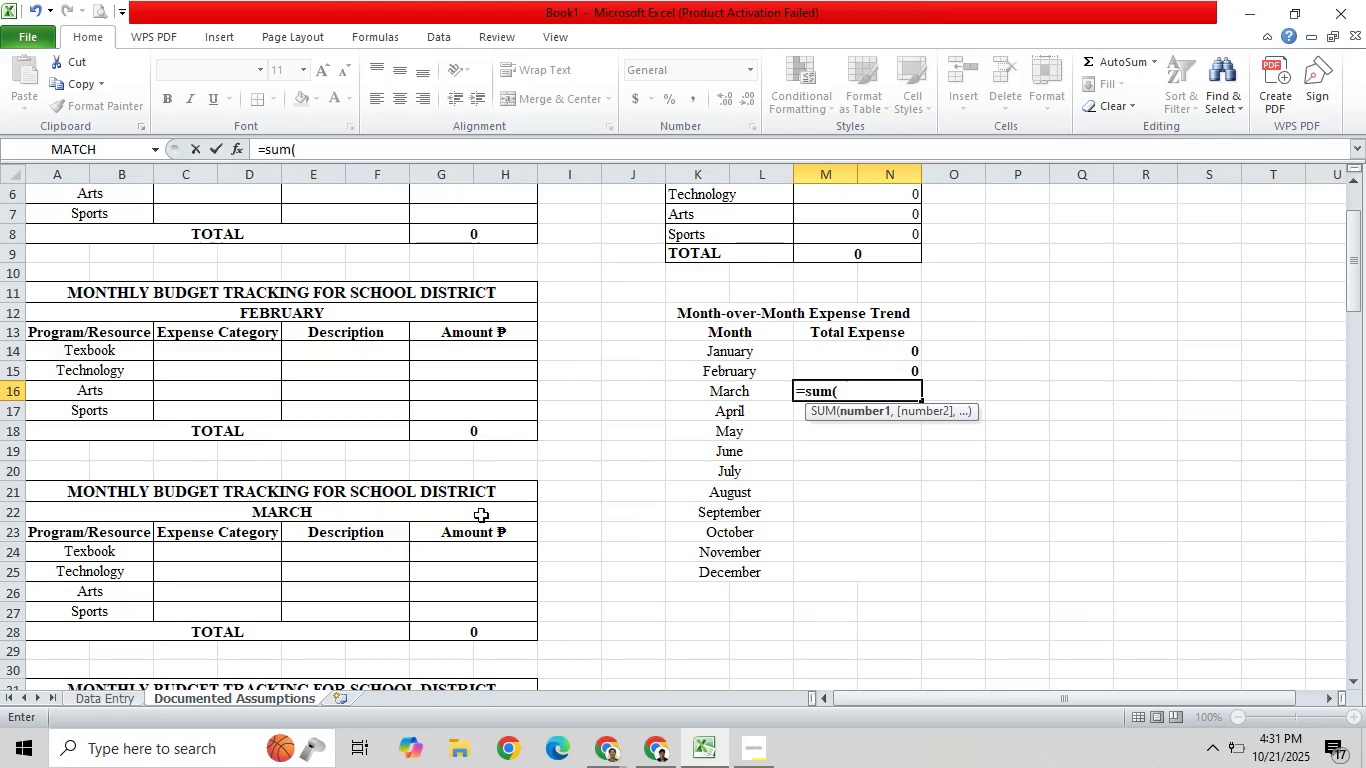 
left_click([495, 629])
 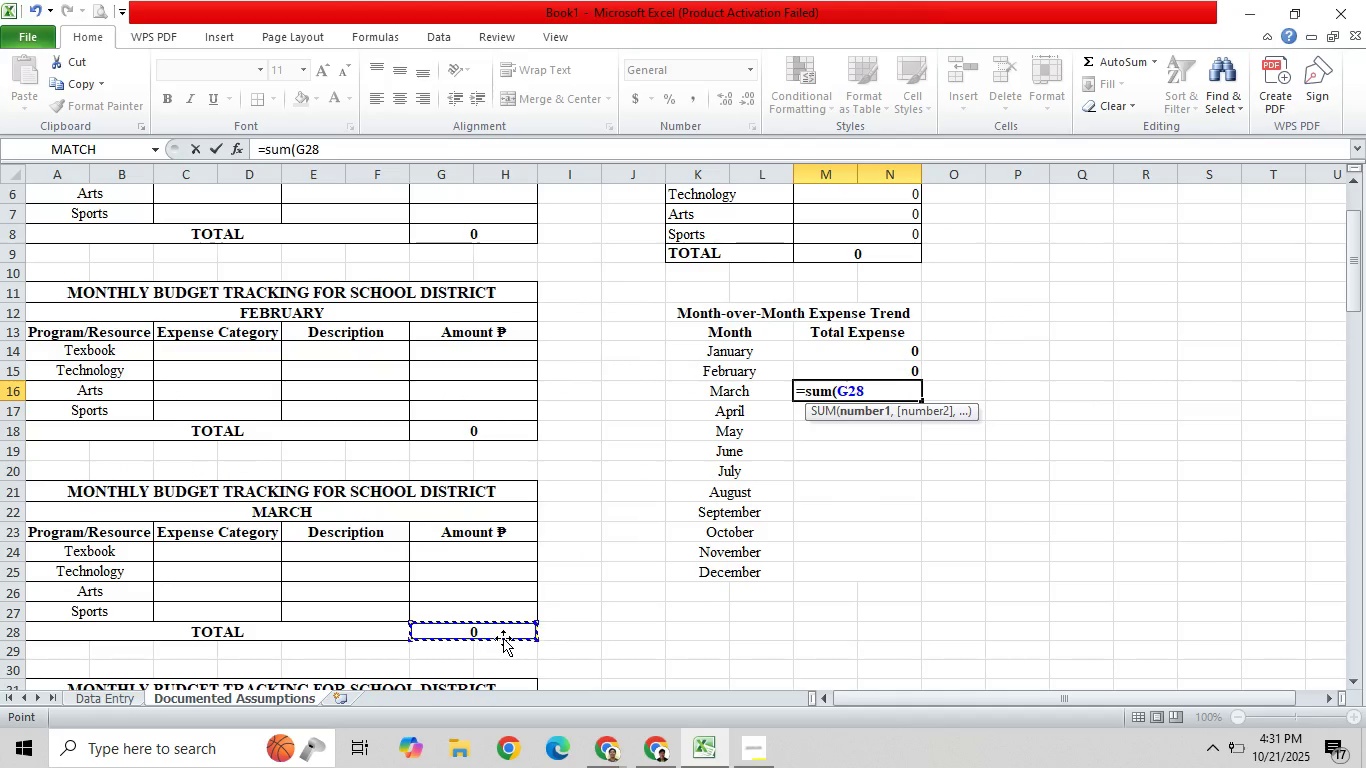 
key(Shift+0)
 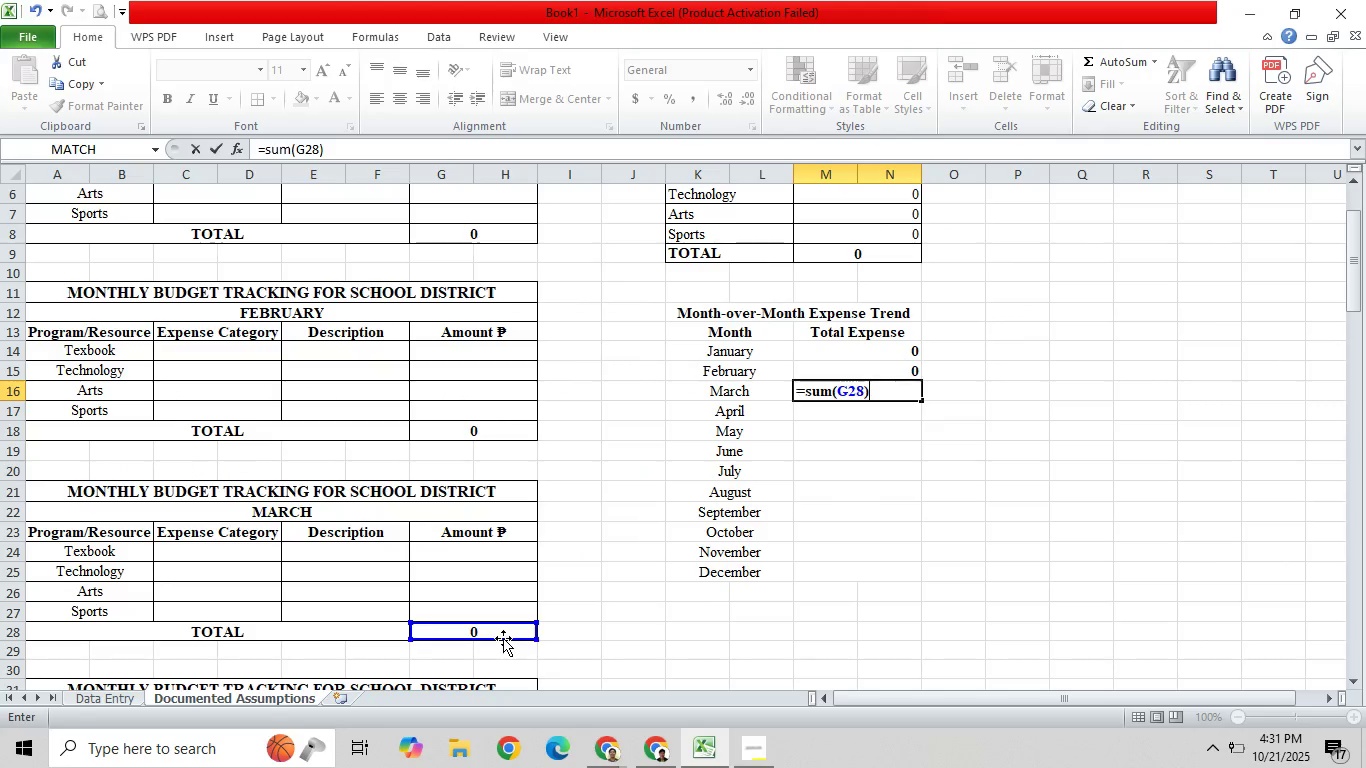 
key(Enter)
 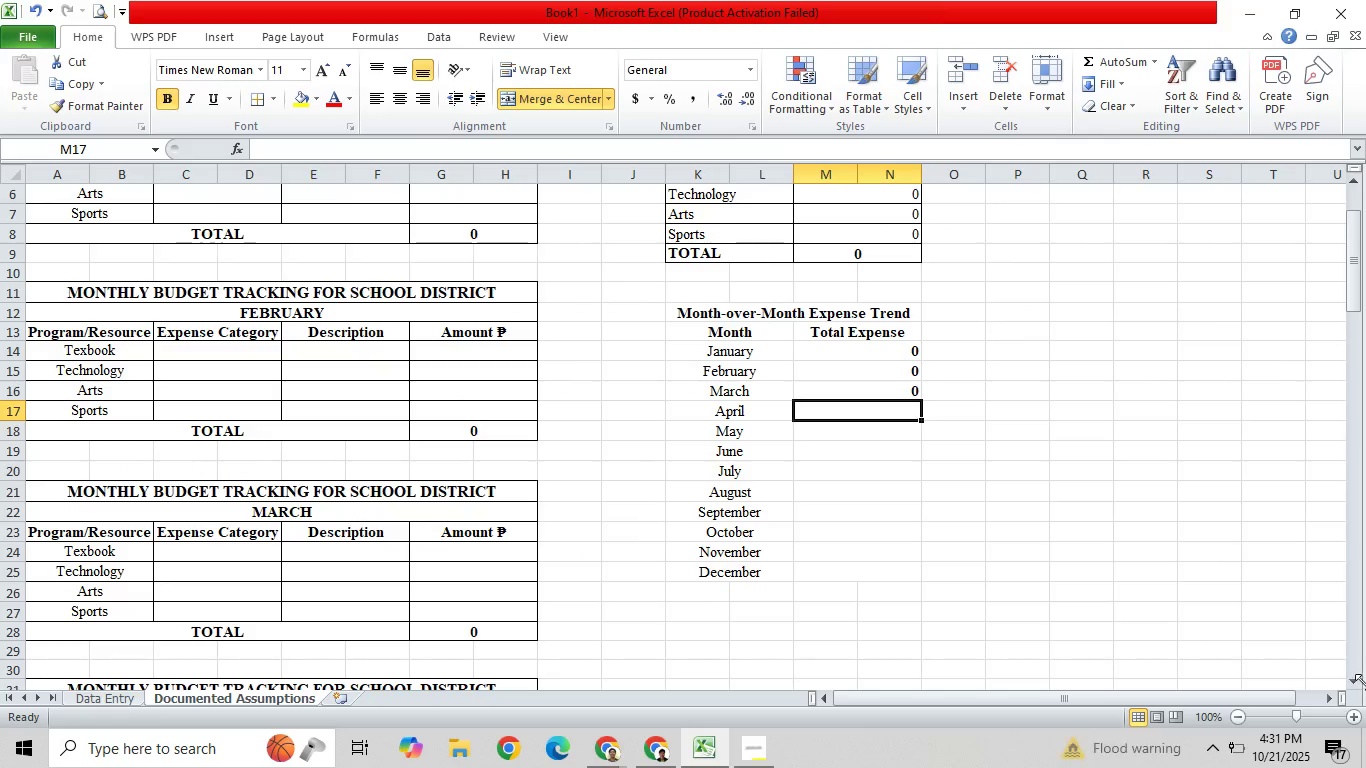 
double_click([1353, 683])
 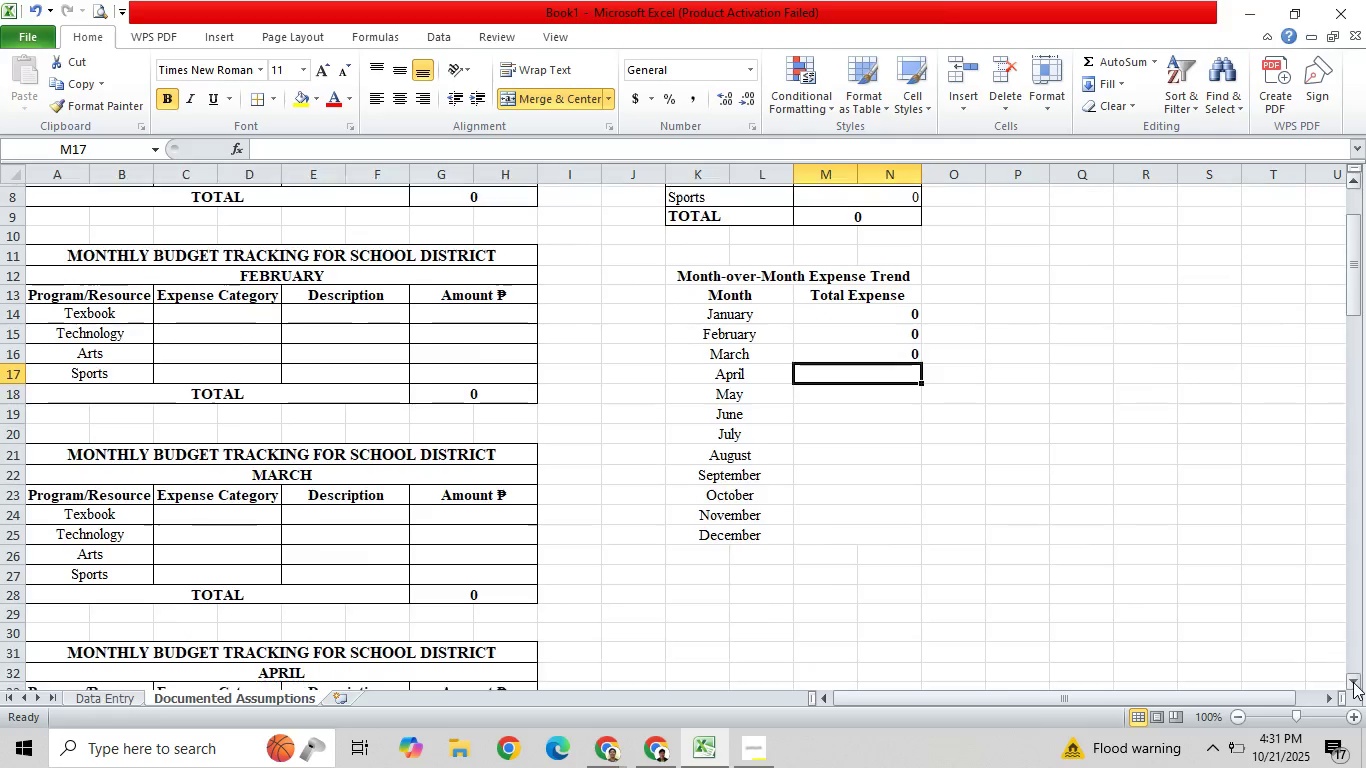 
triple_click([1353, 682])
 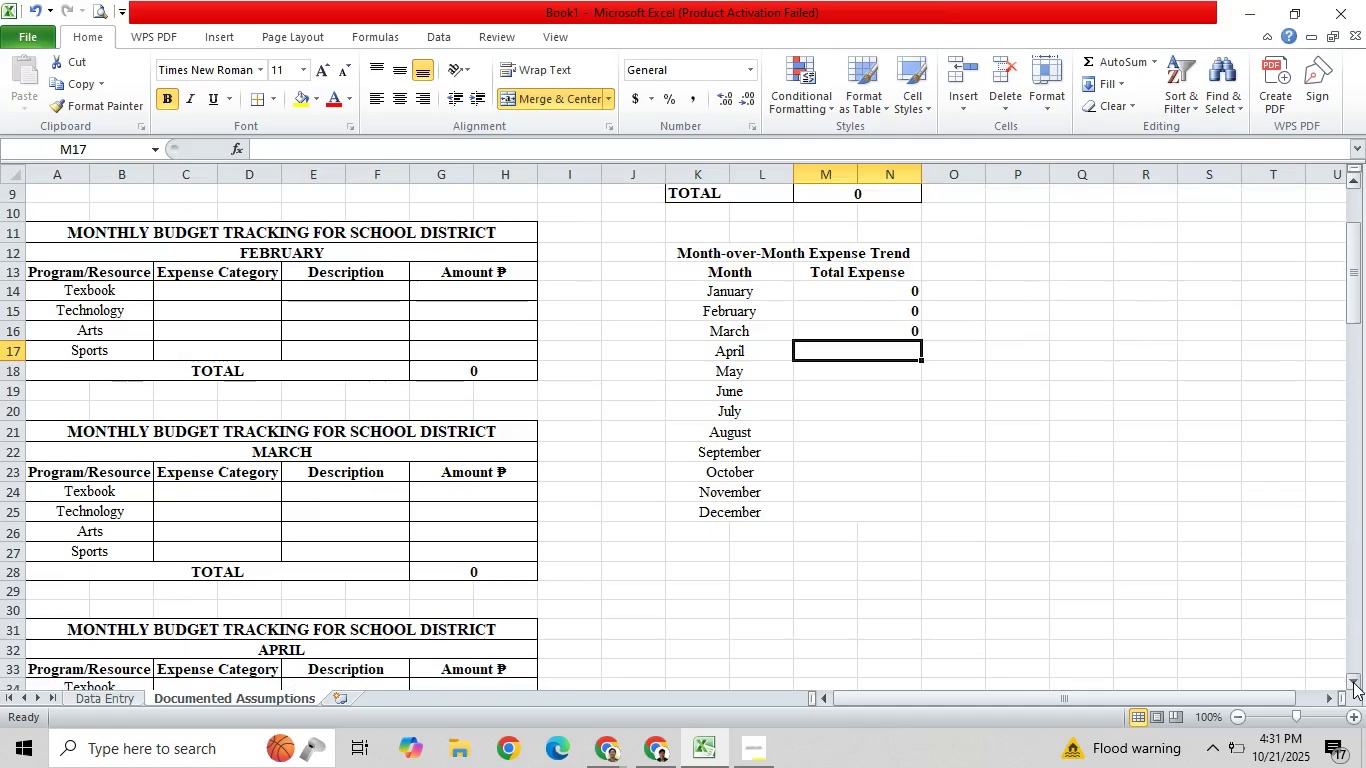 
triple_click([1353, 682])
 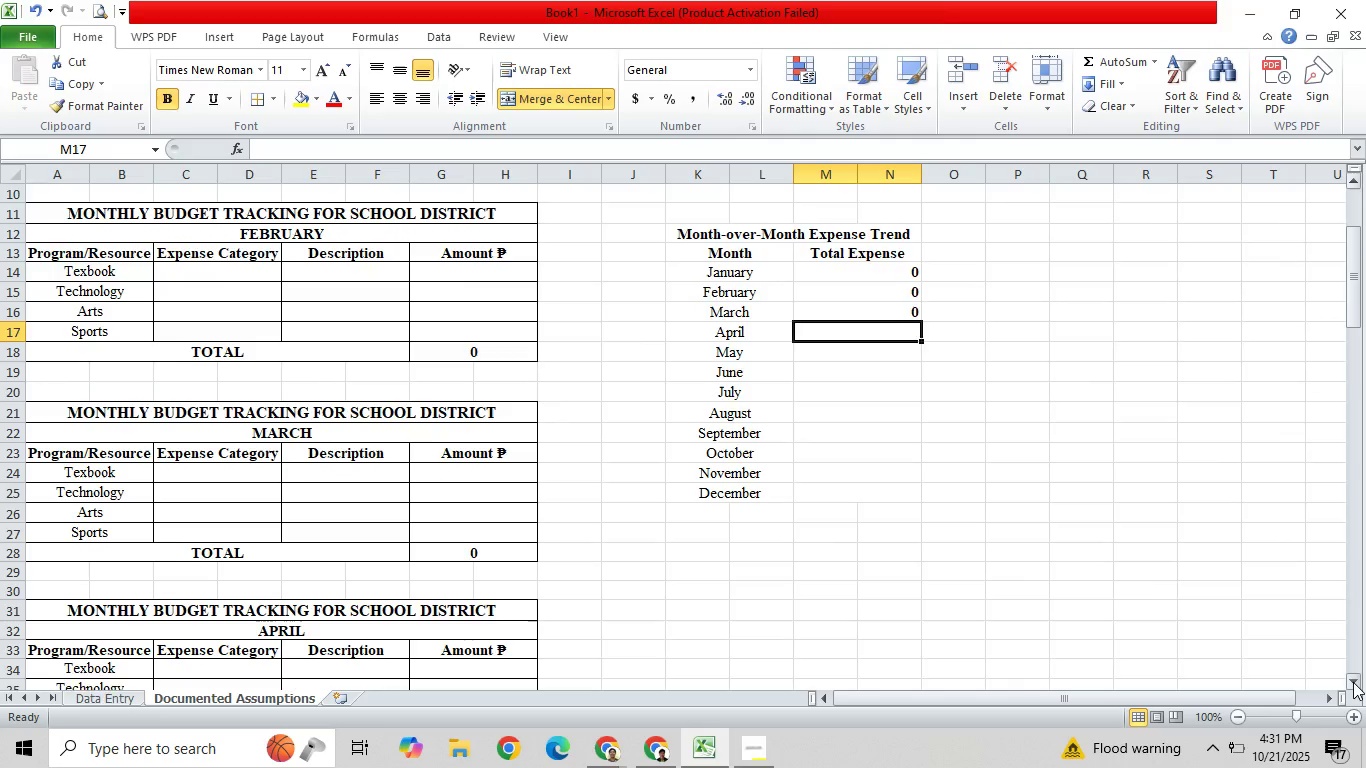 
triple_click([1353, 682])
 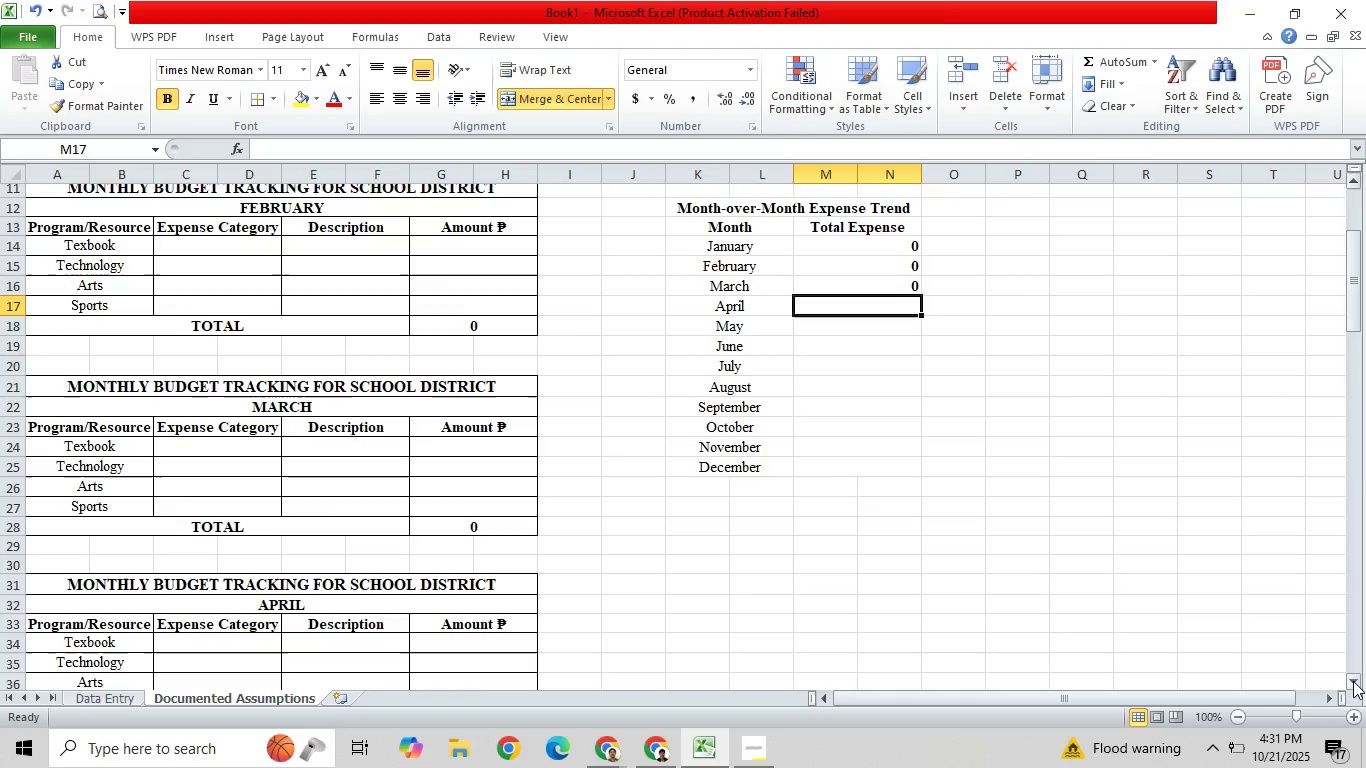 
triple_click([1353, 681])
 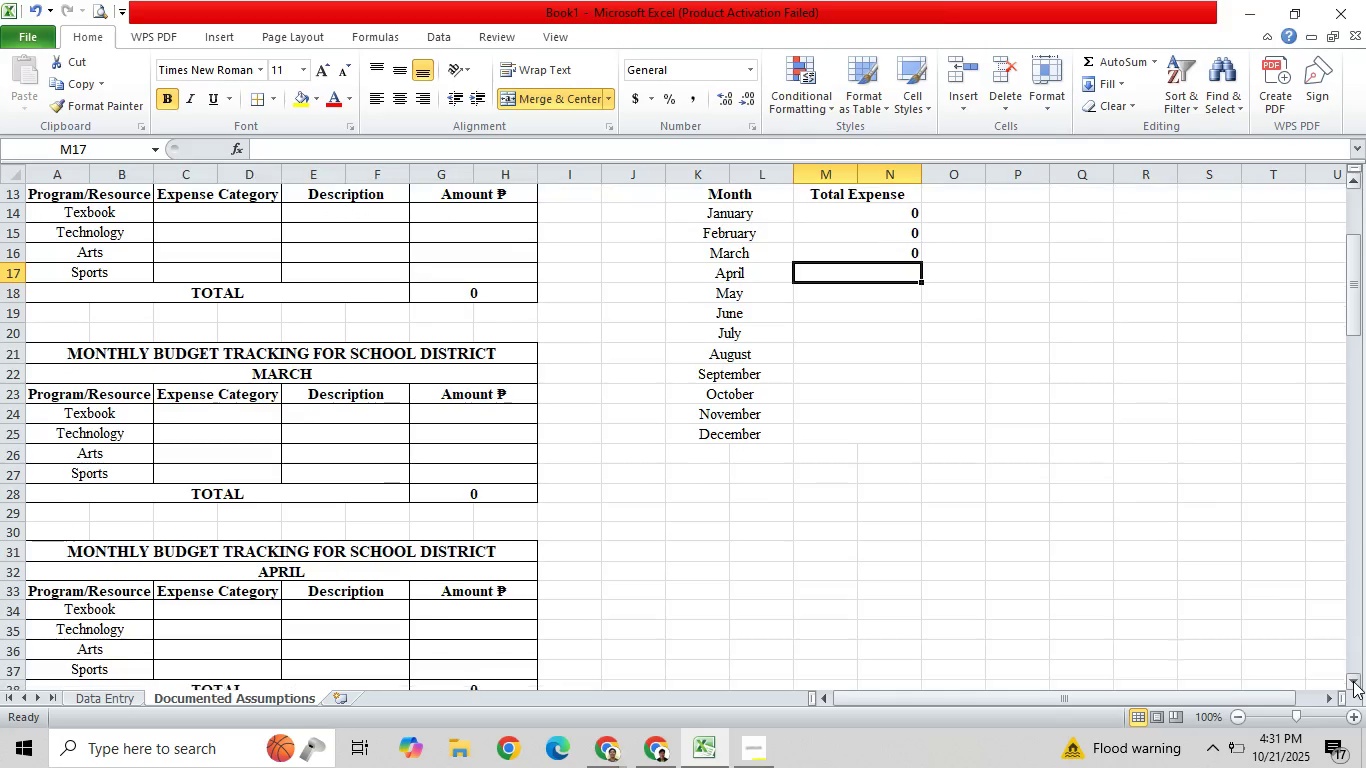 
triple_click([1353, 681])
 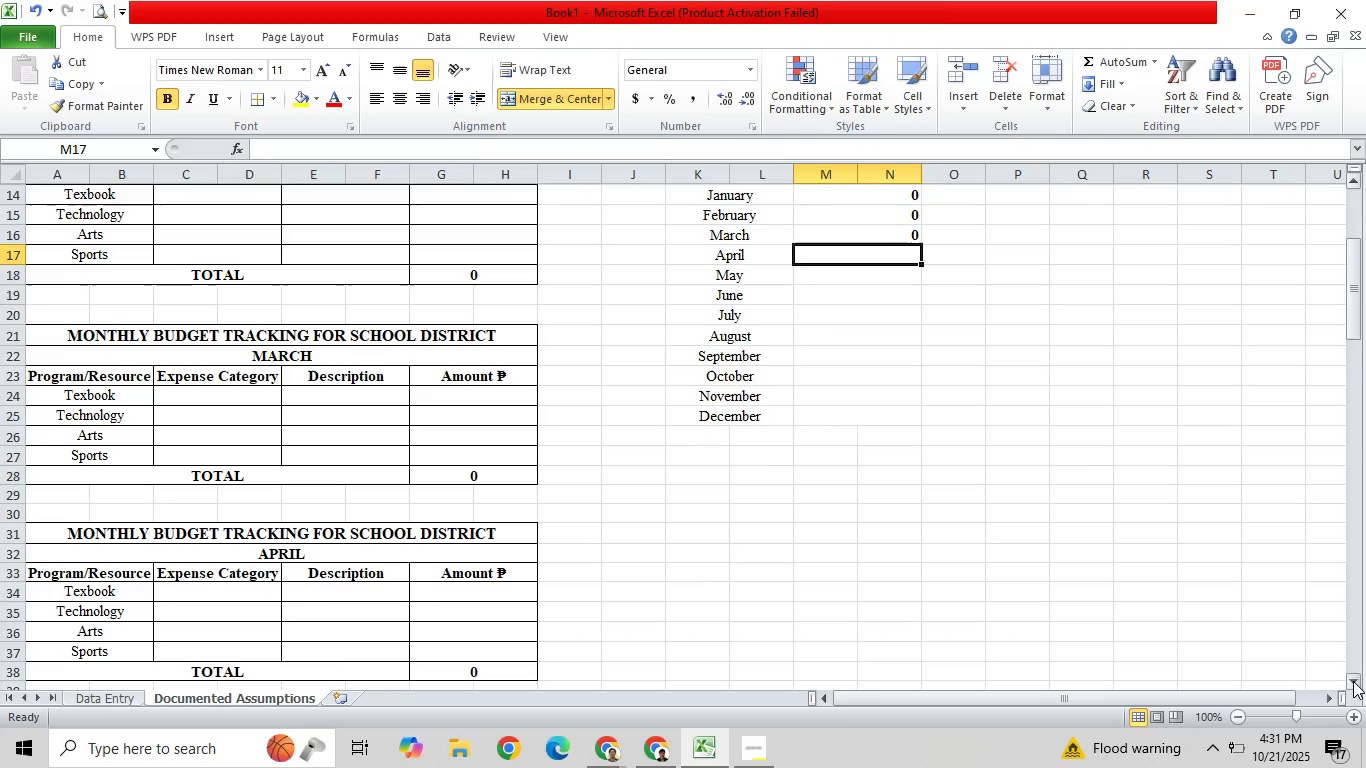 
triple_click([1353, 681])
 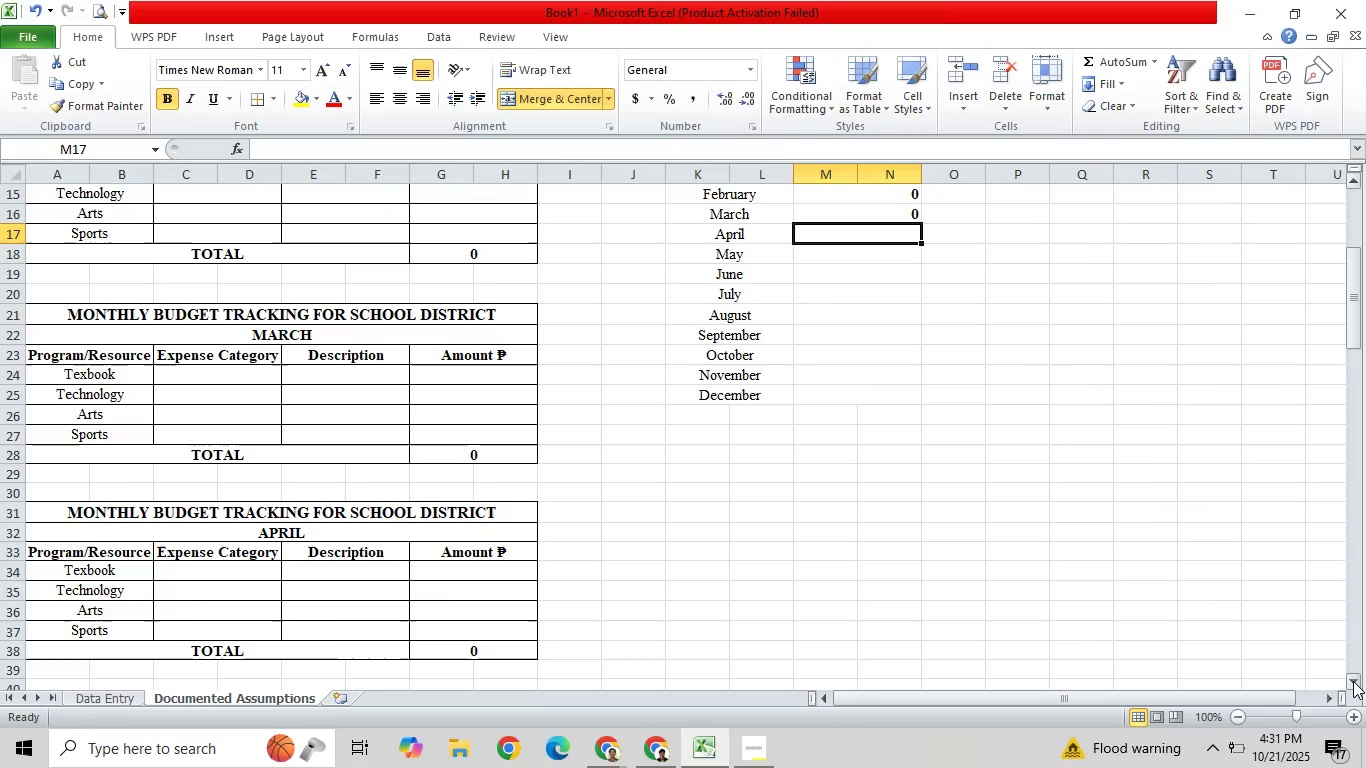 
triple_click([1353, 681])
 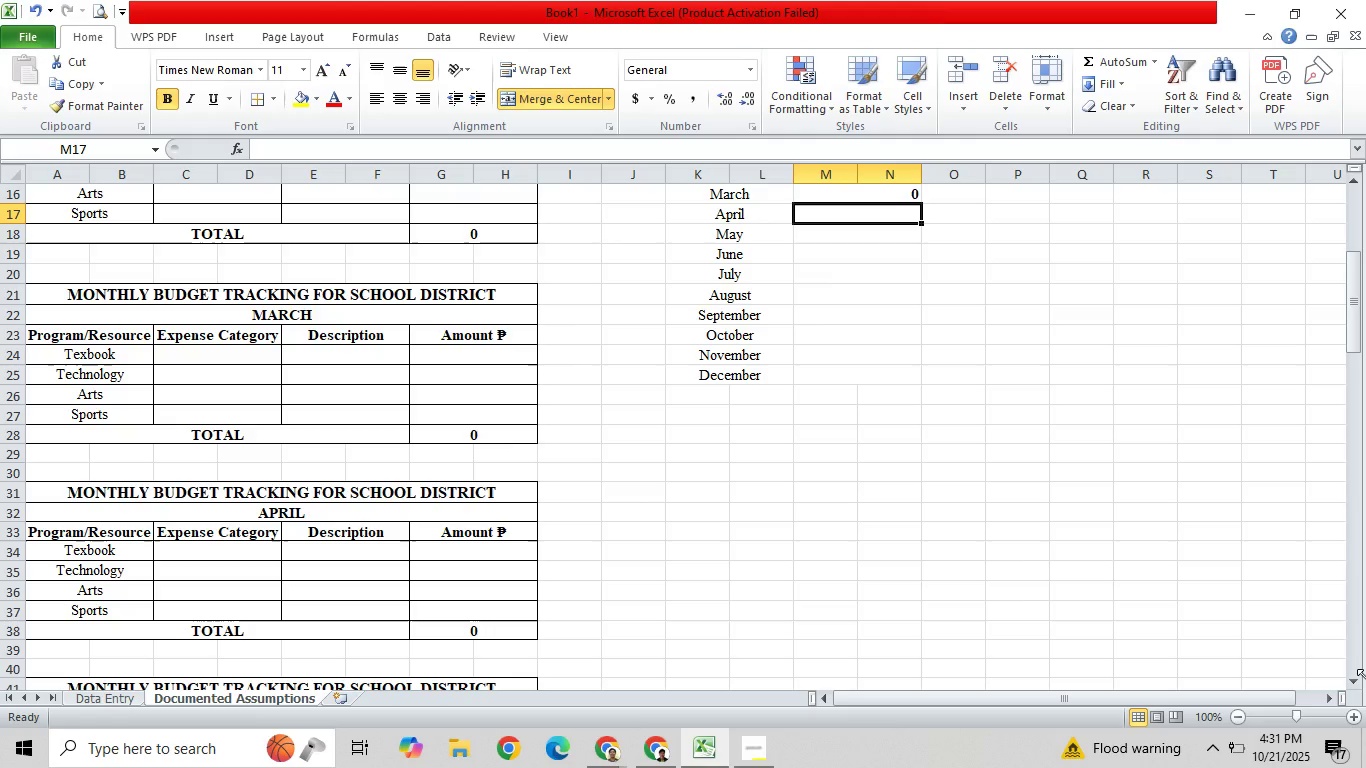 
type(=sum()
 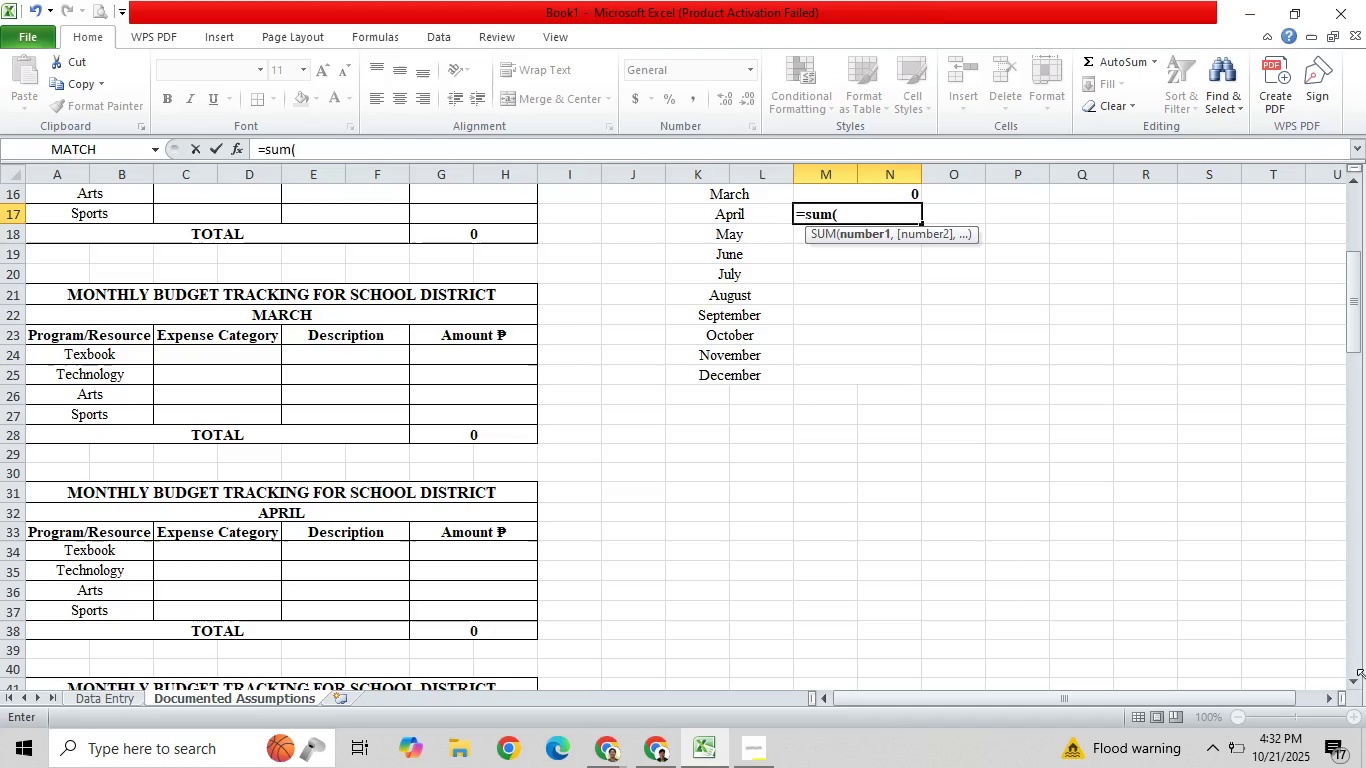 
left_click([501, 634])
 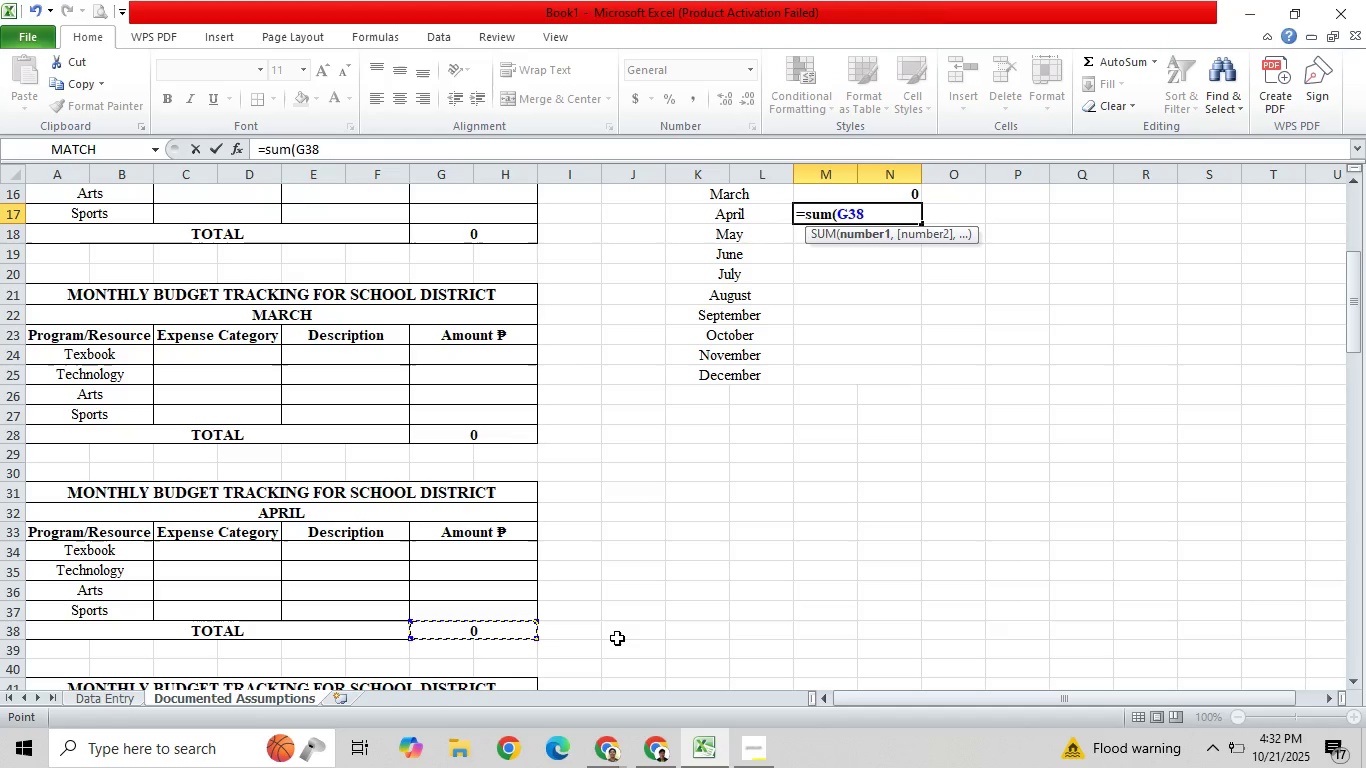 
key(Shift+0)
 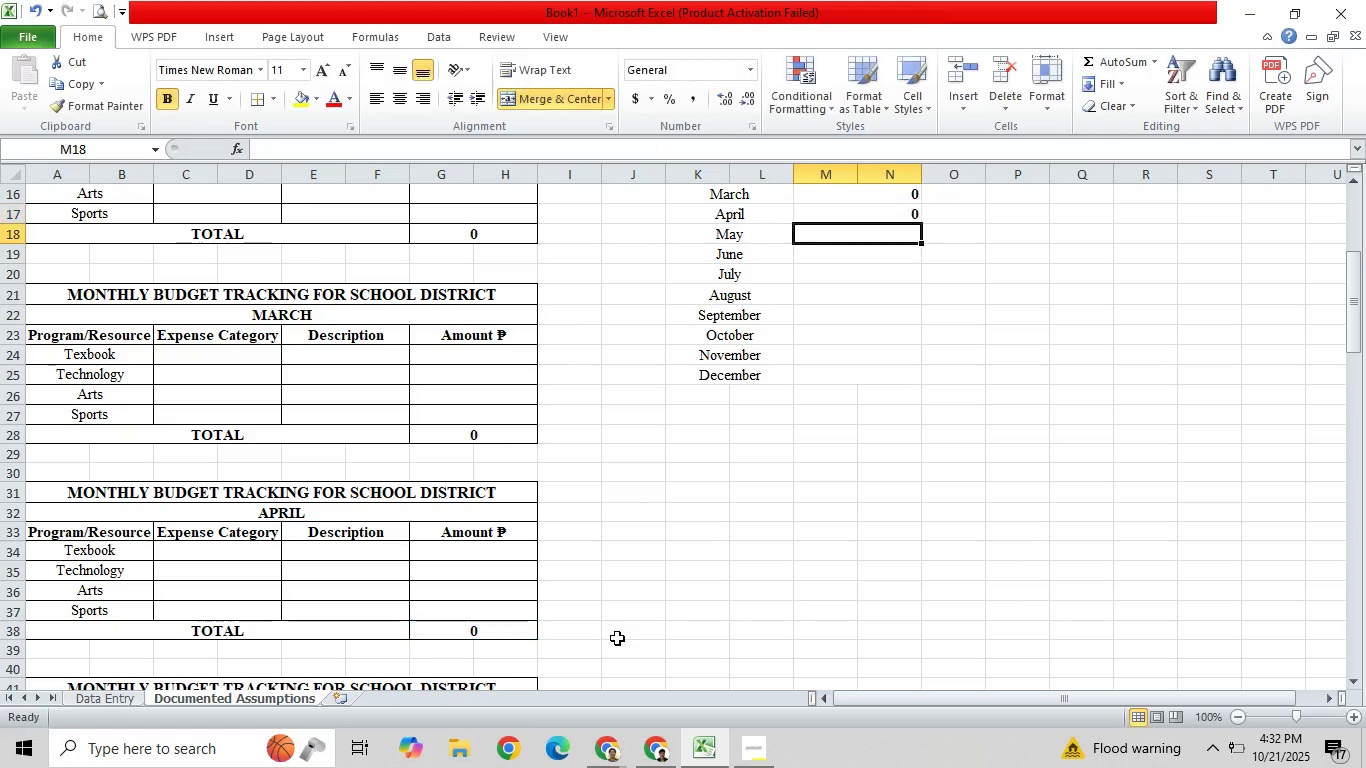 
key(Enter)
 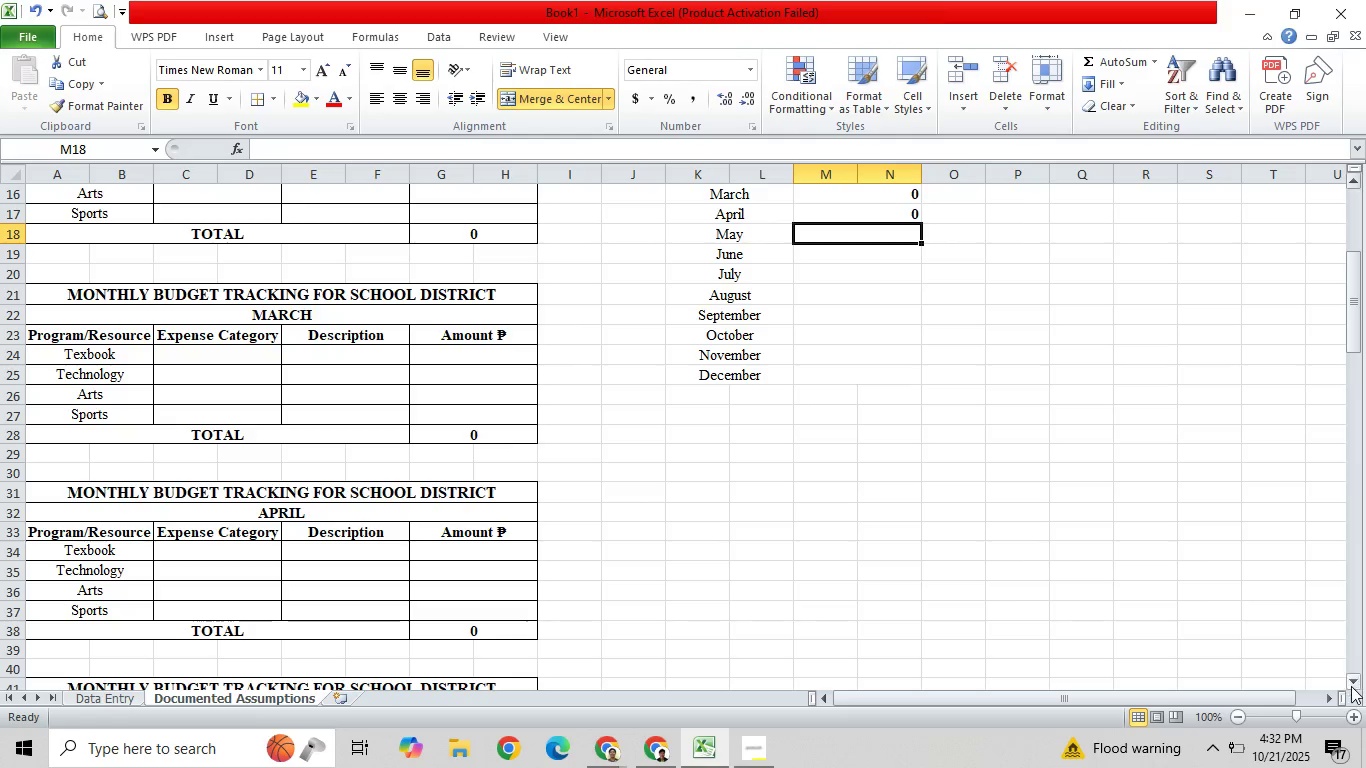 
triple_click([1353, 679])
 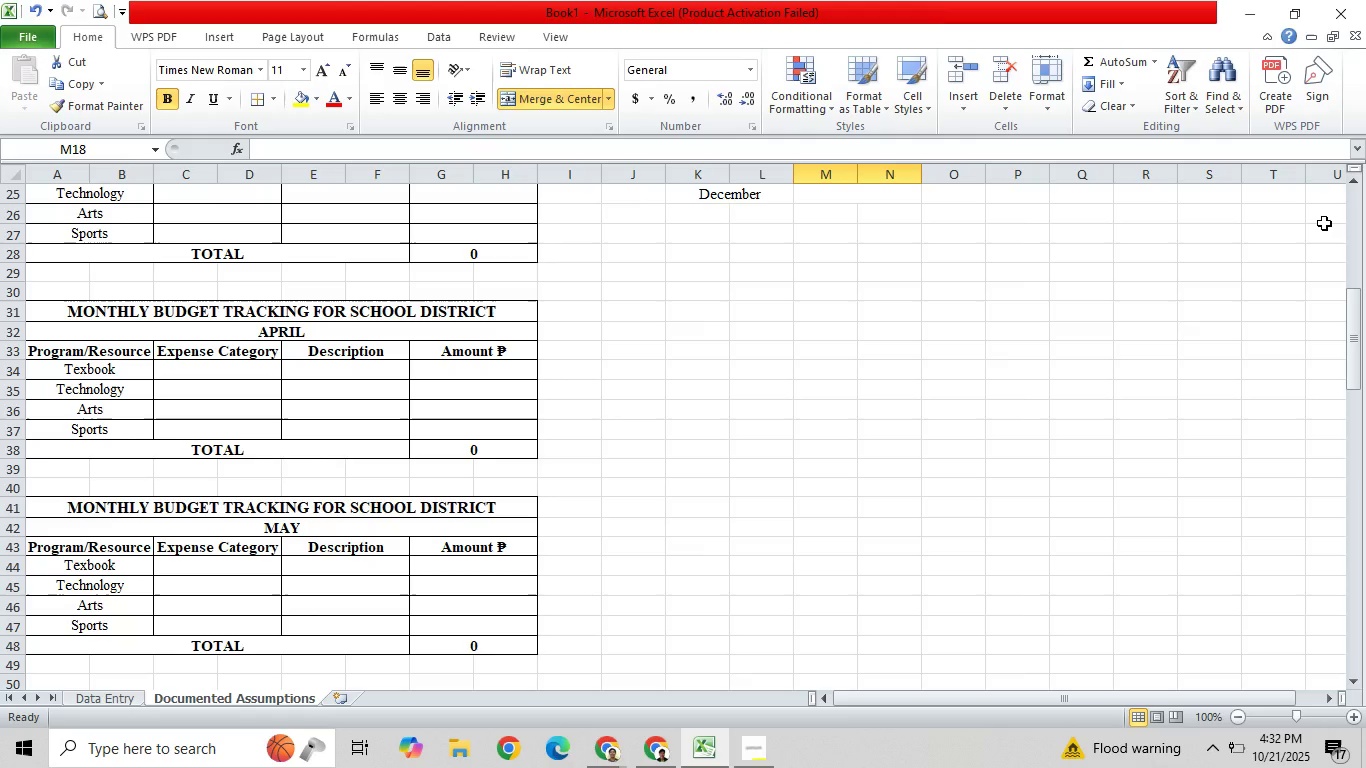 
type(=sum()
 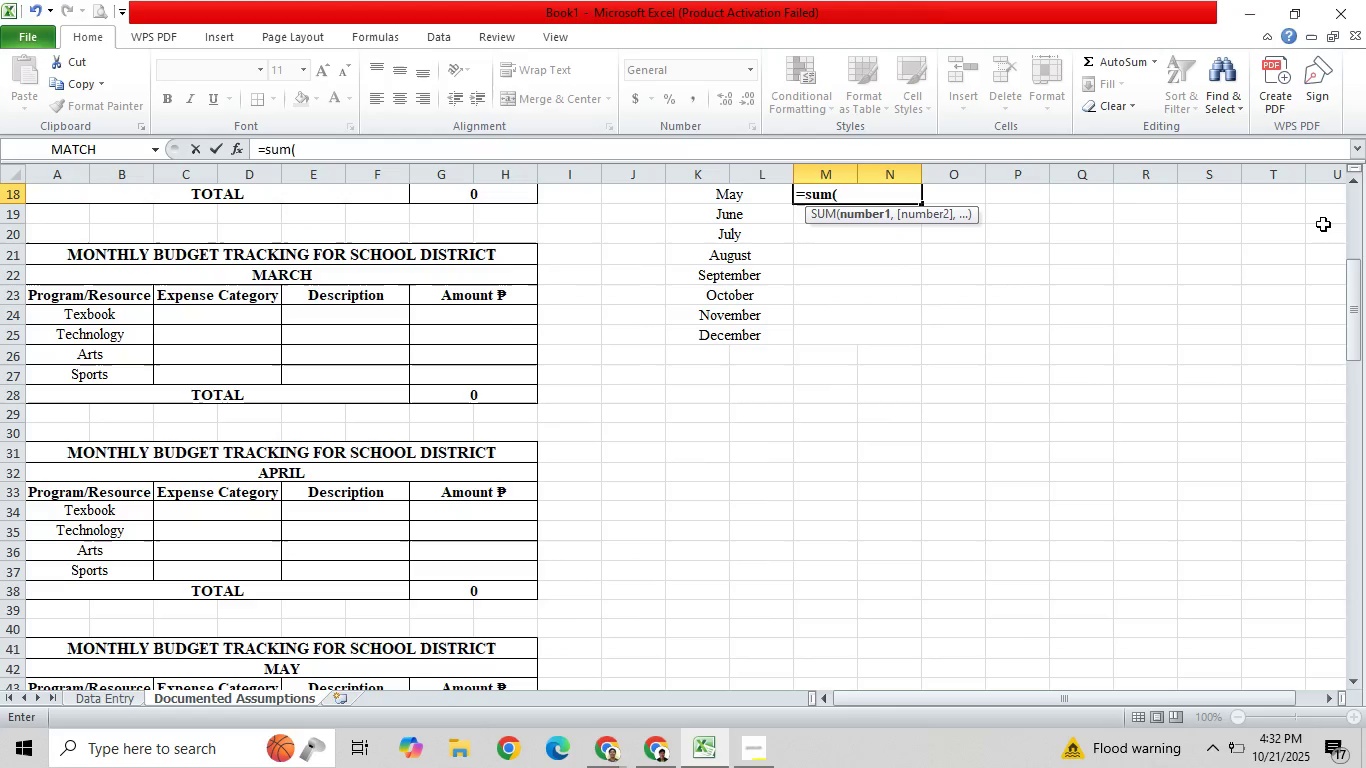 
double_click([1355, 676])
 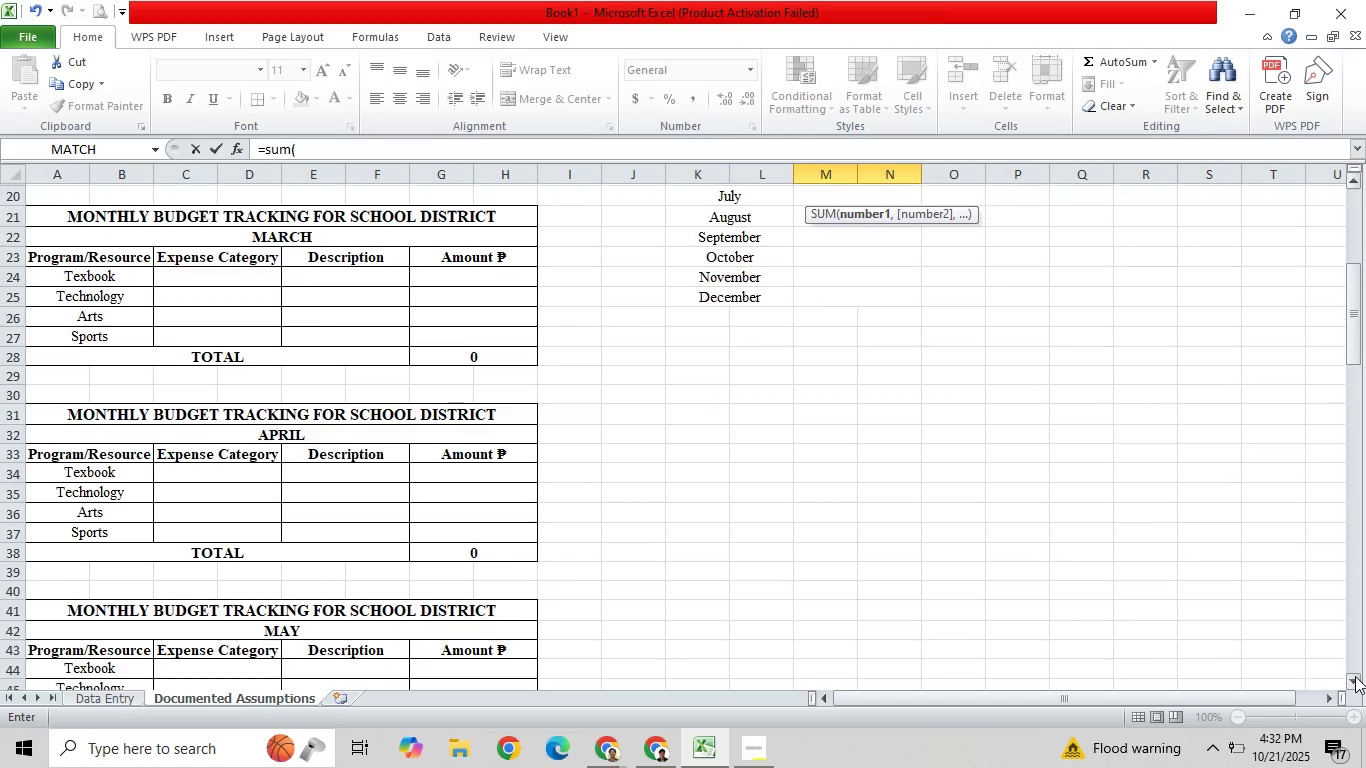 
triple_click([1355, 676])
 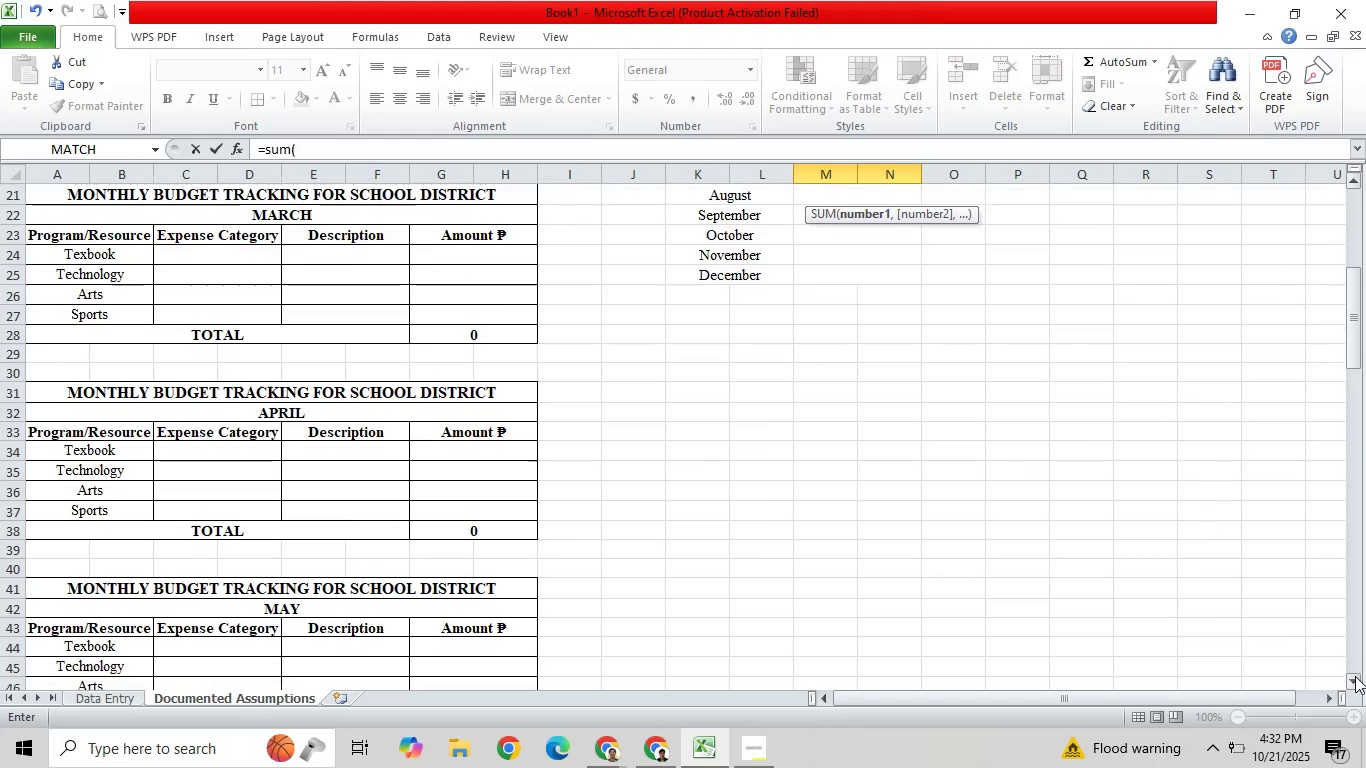 
triple_click([1355, 676])
 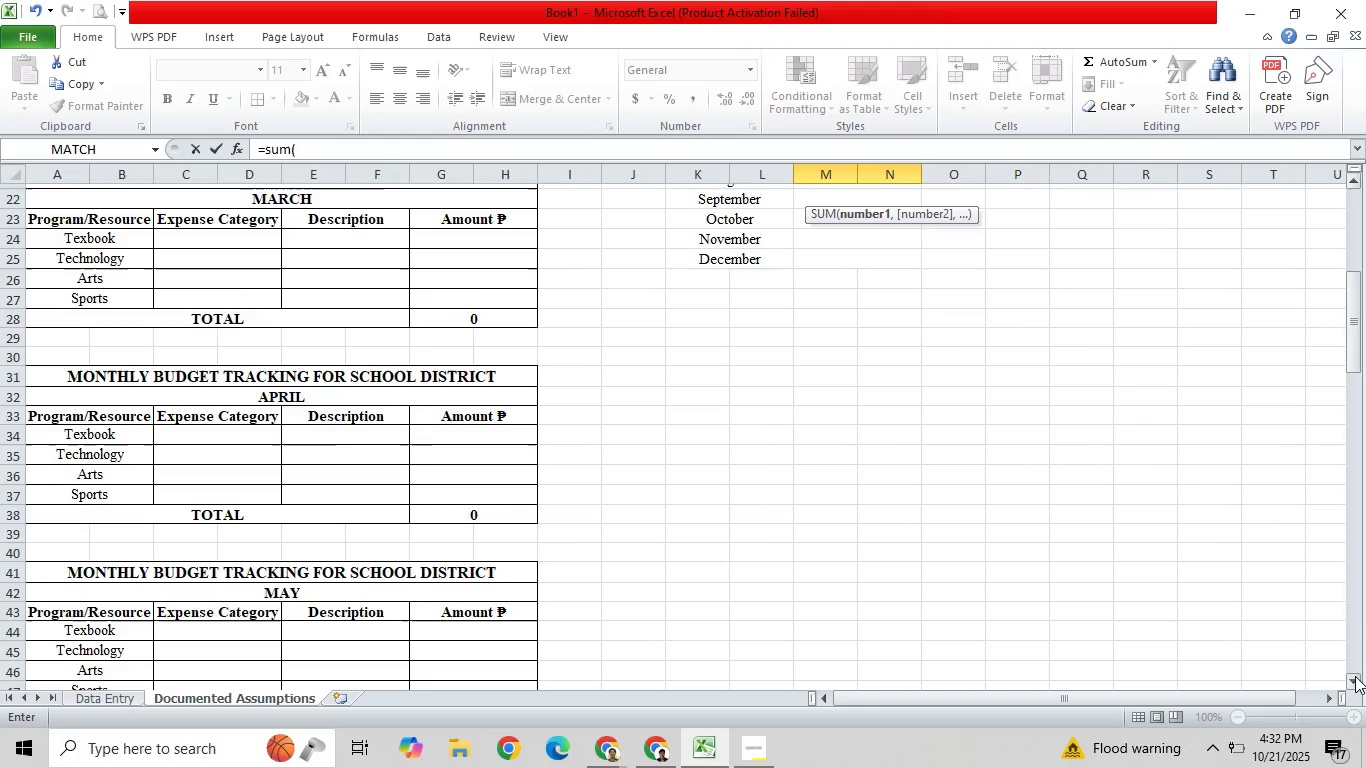 
triple_click([1355, 676])
 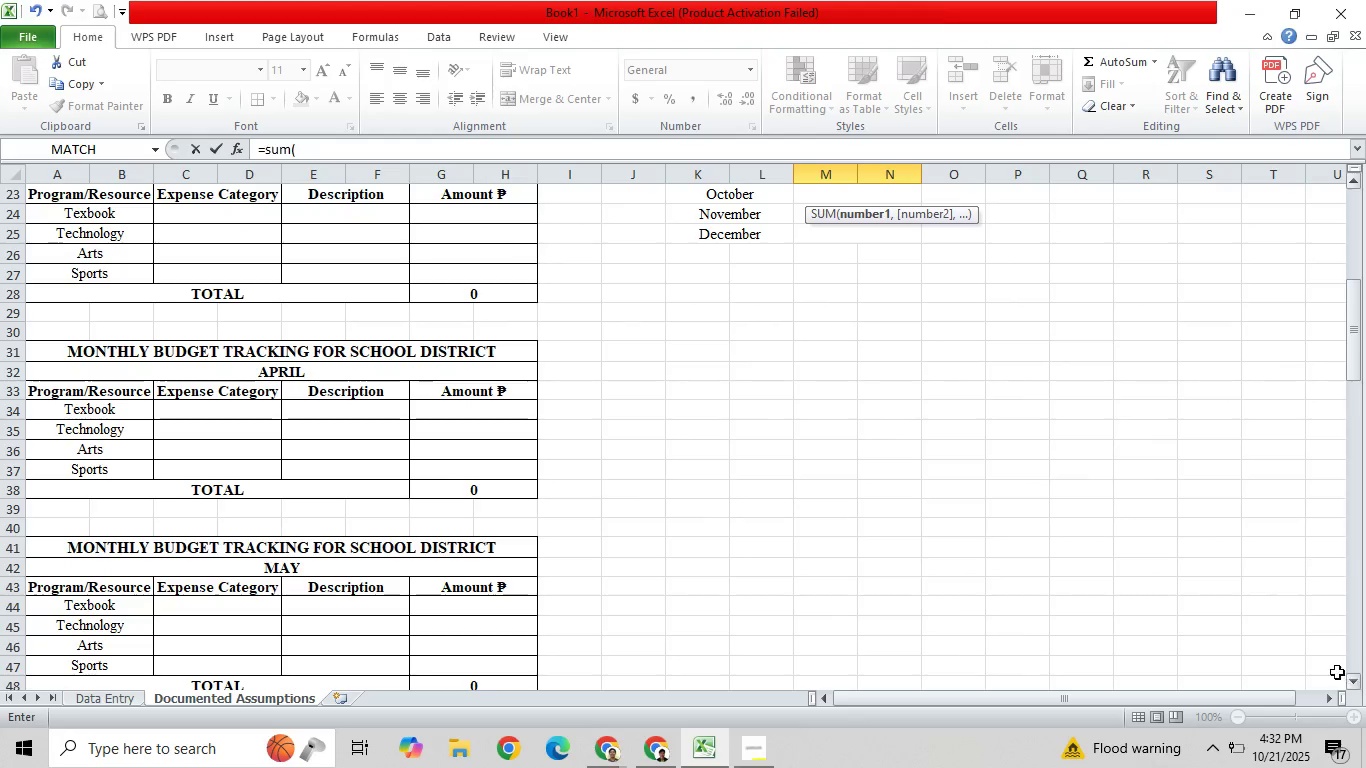 
triple_click([1336, 672])
 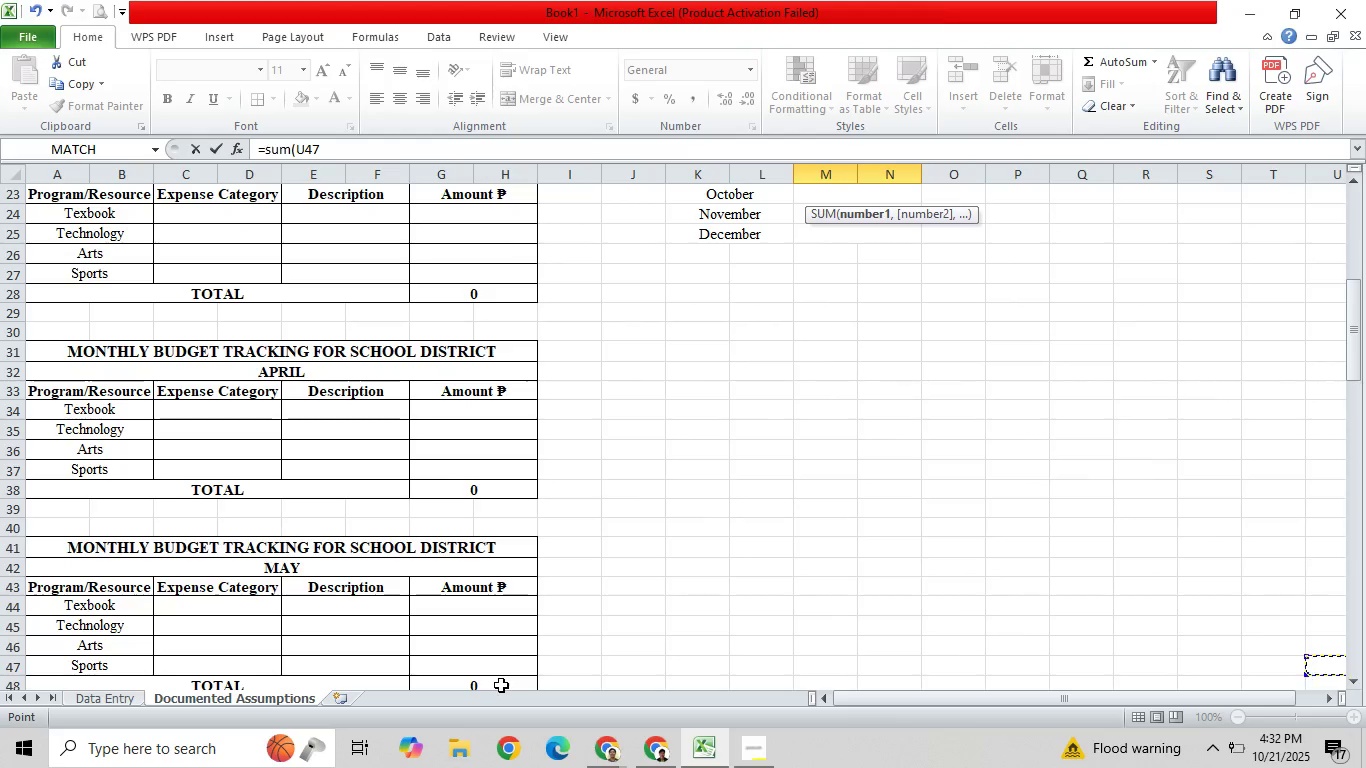 
left_click([501, 685])
 